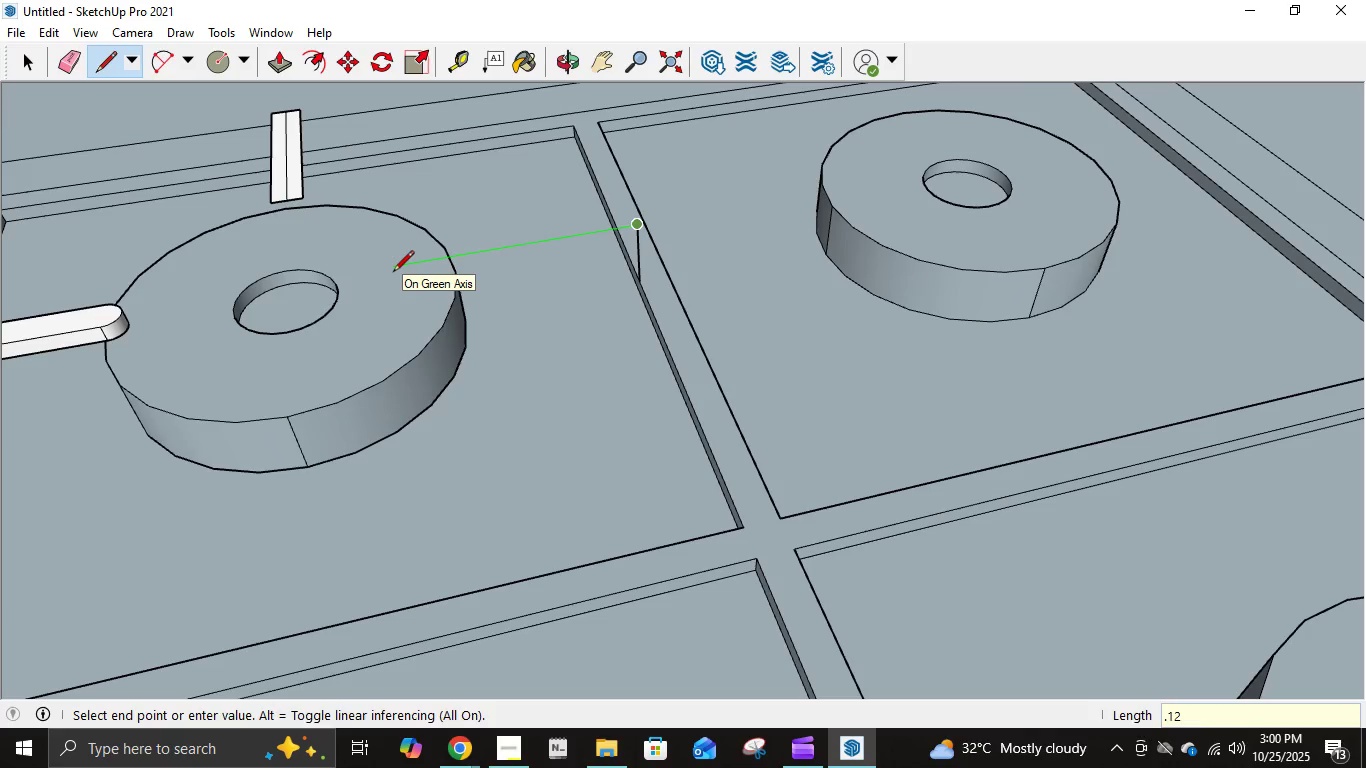 
key(NumpadEnter)
 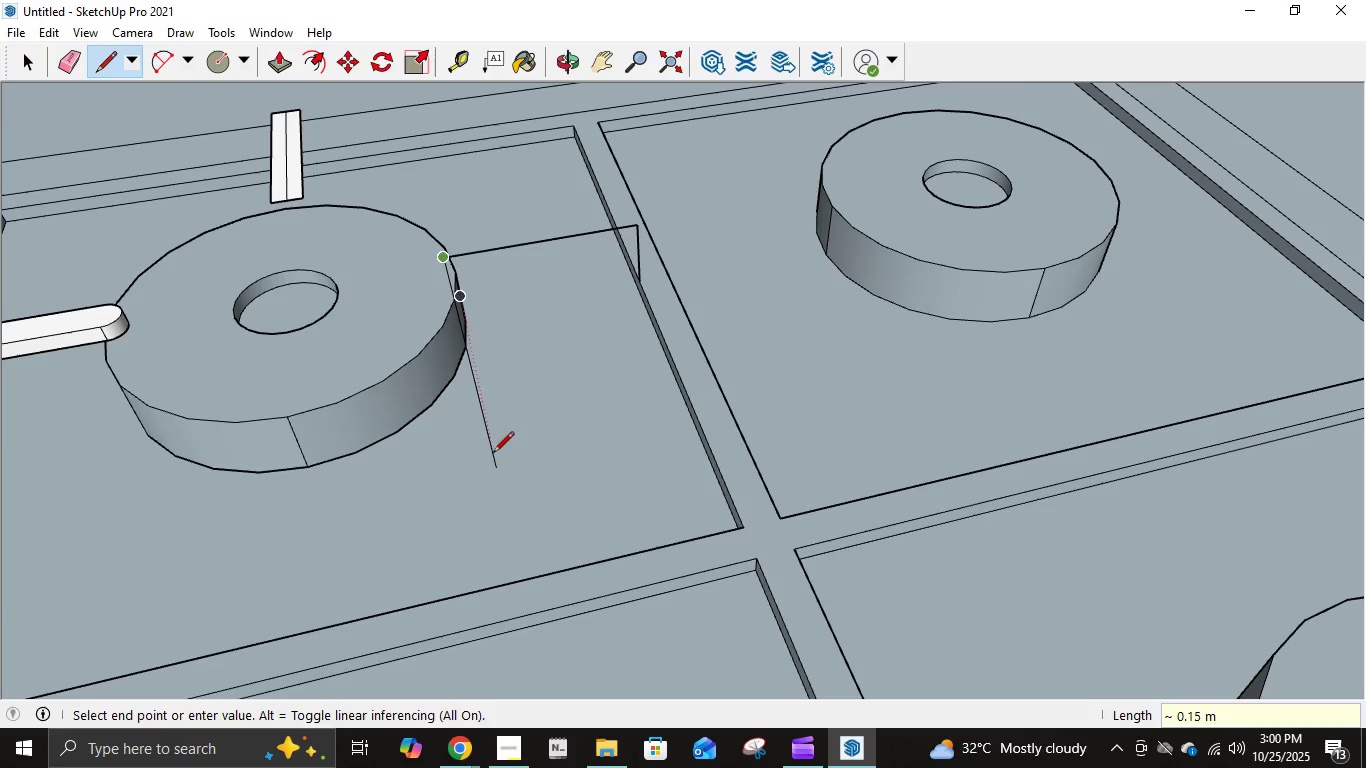 
wait(5.61)
 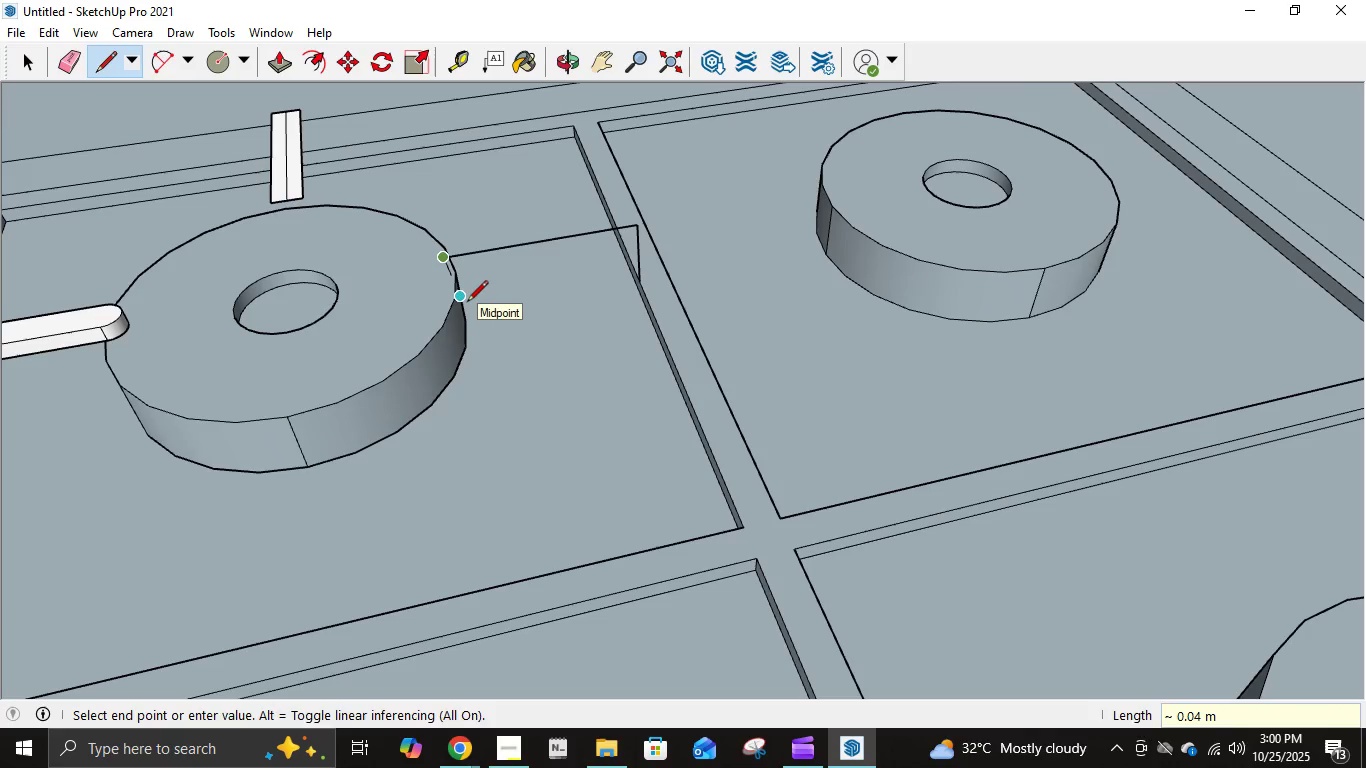 
key(NumpadDecimal)
 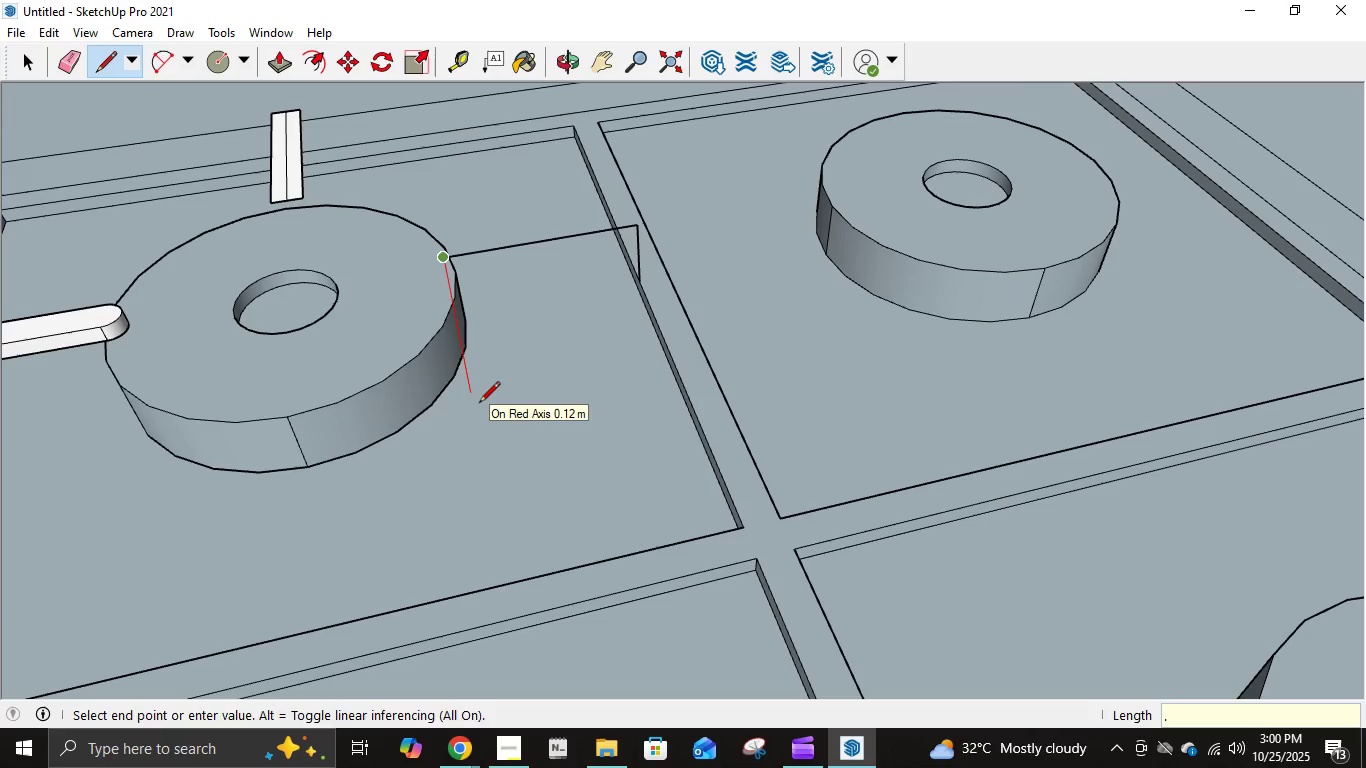 
key(Numpad0)
 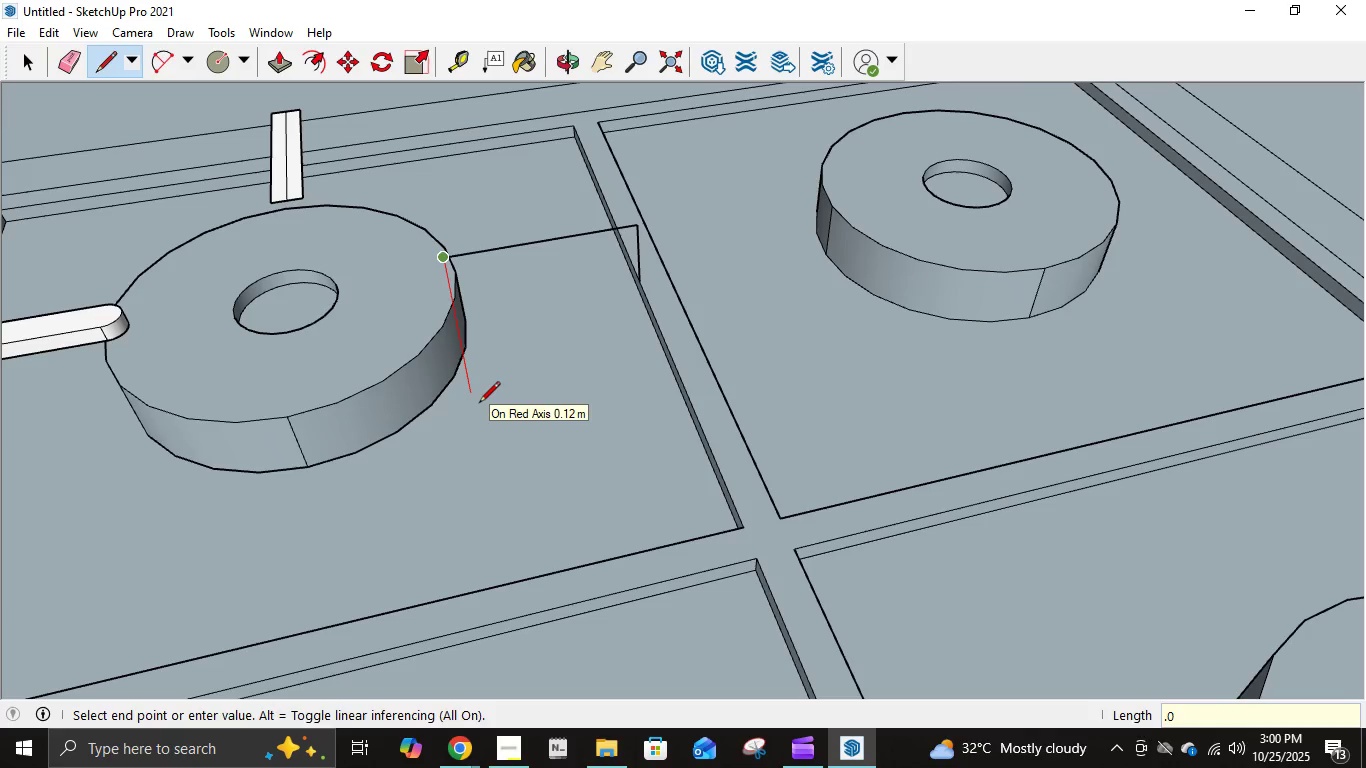 
key(Numpad1)
 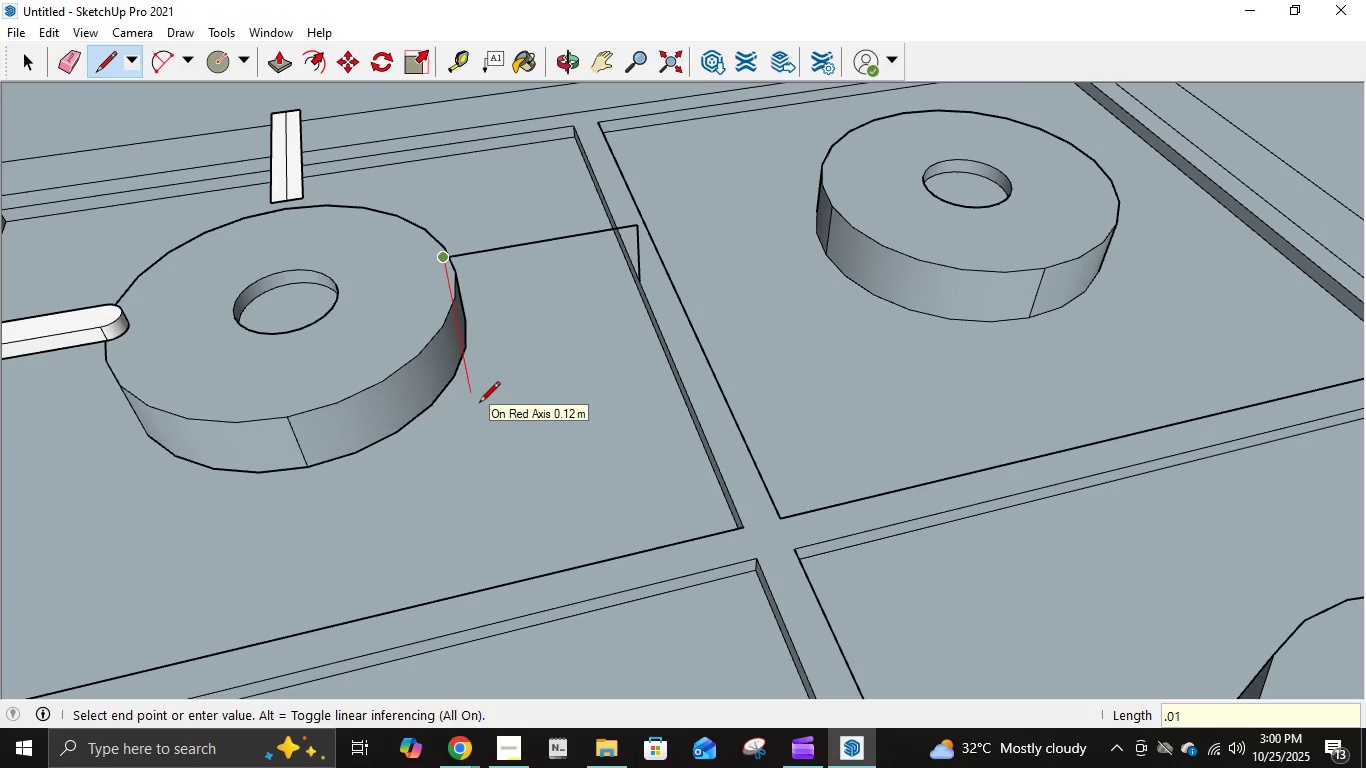 
key(NumpadEnter)
 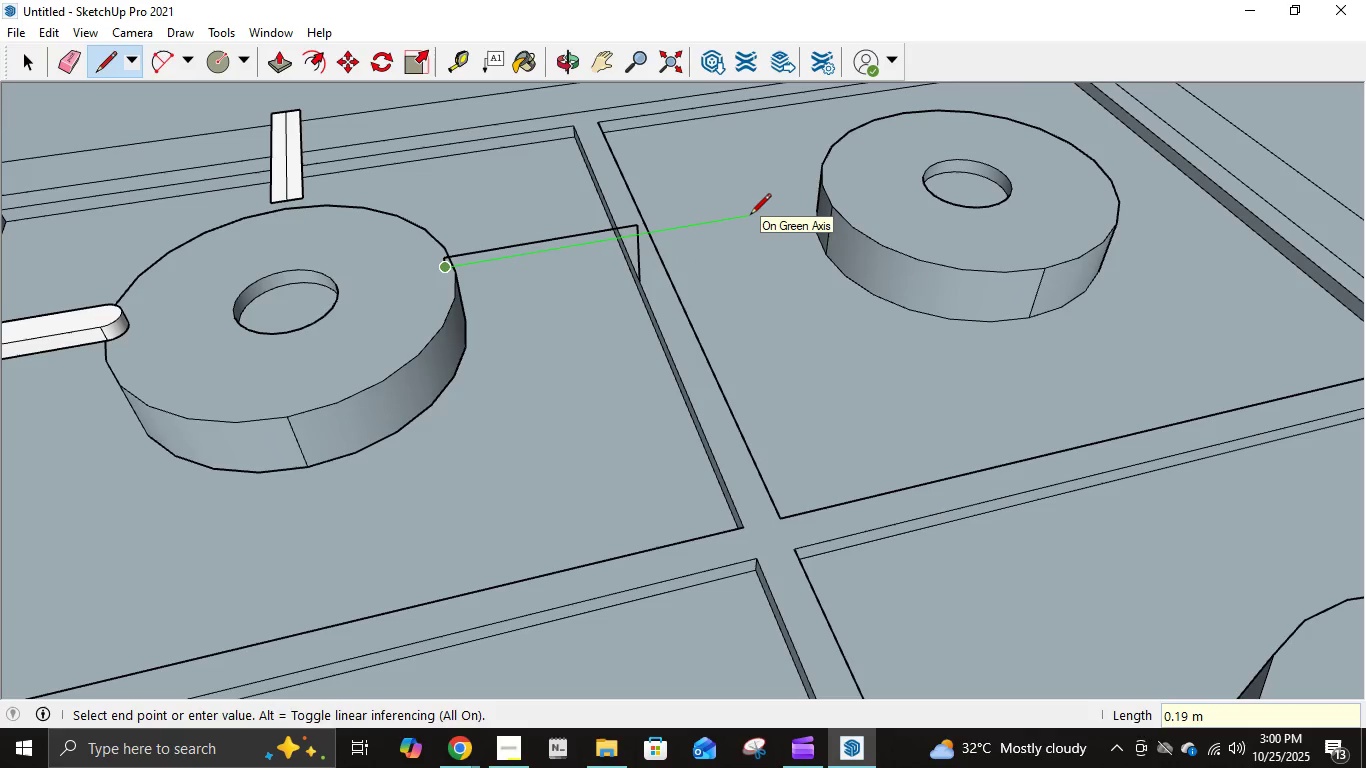 
key(NumpadDecimal)
 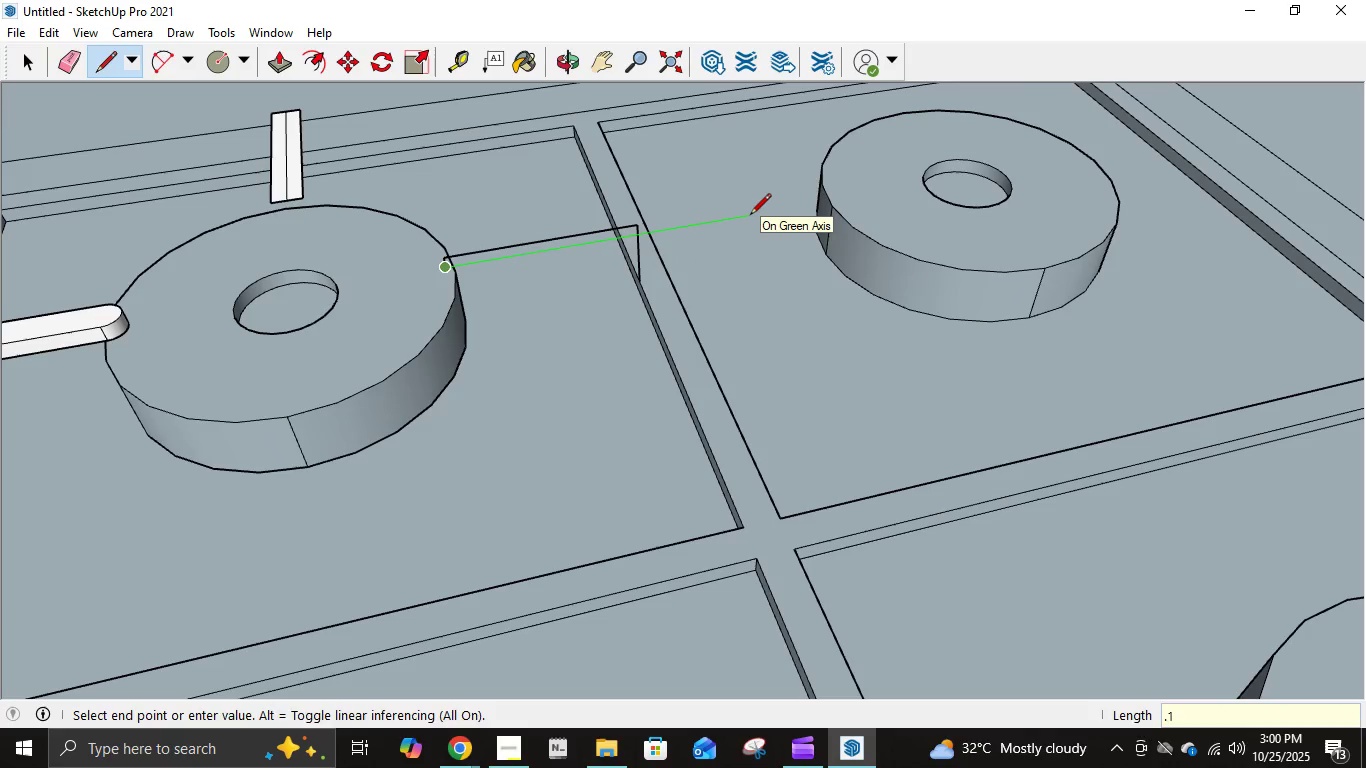 
key(Numpad1)
 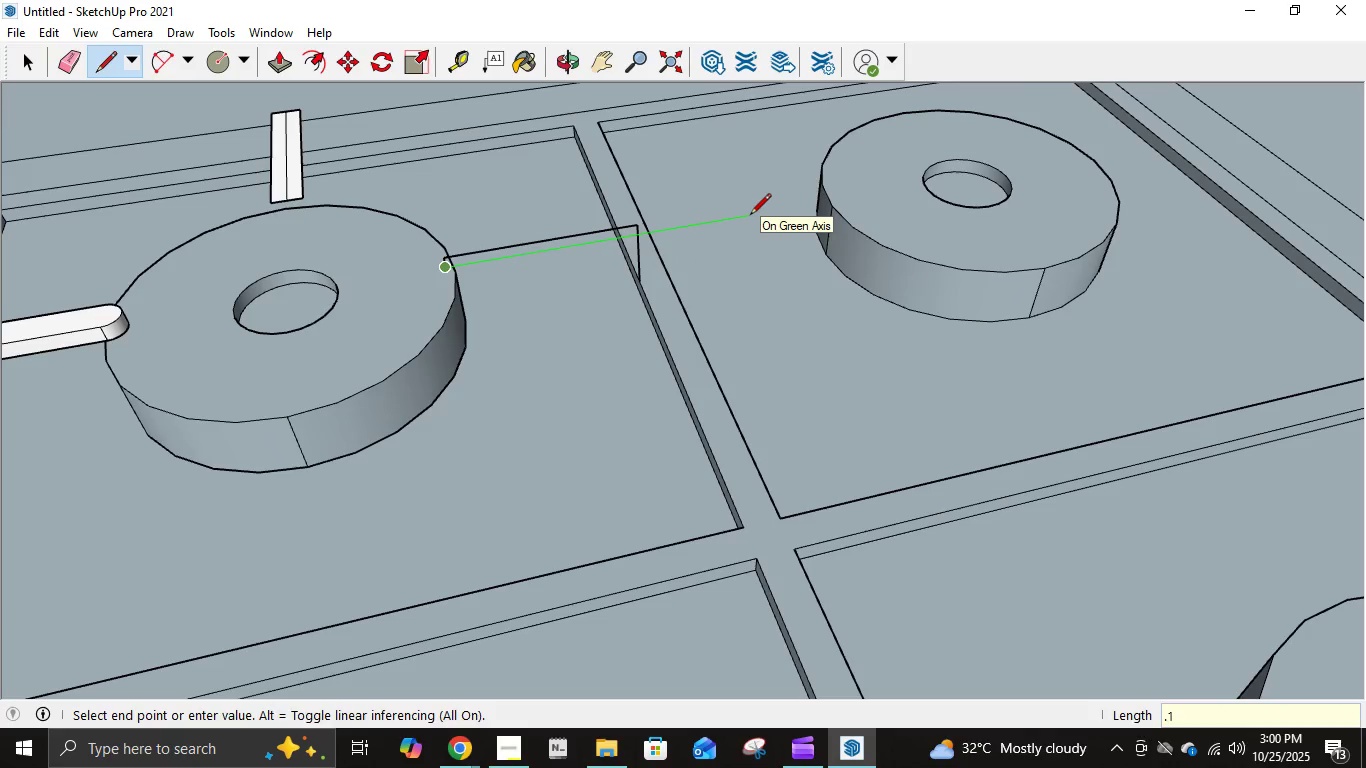 
key(Numpad2)
 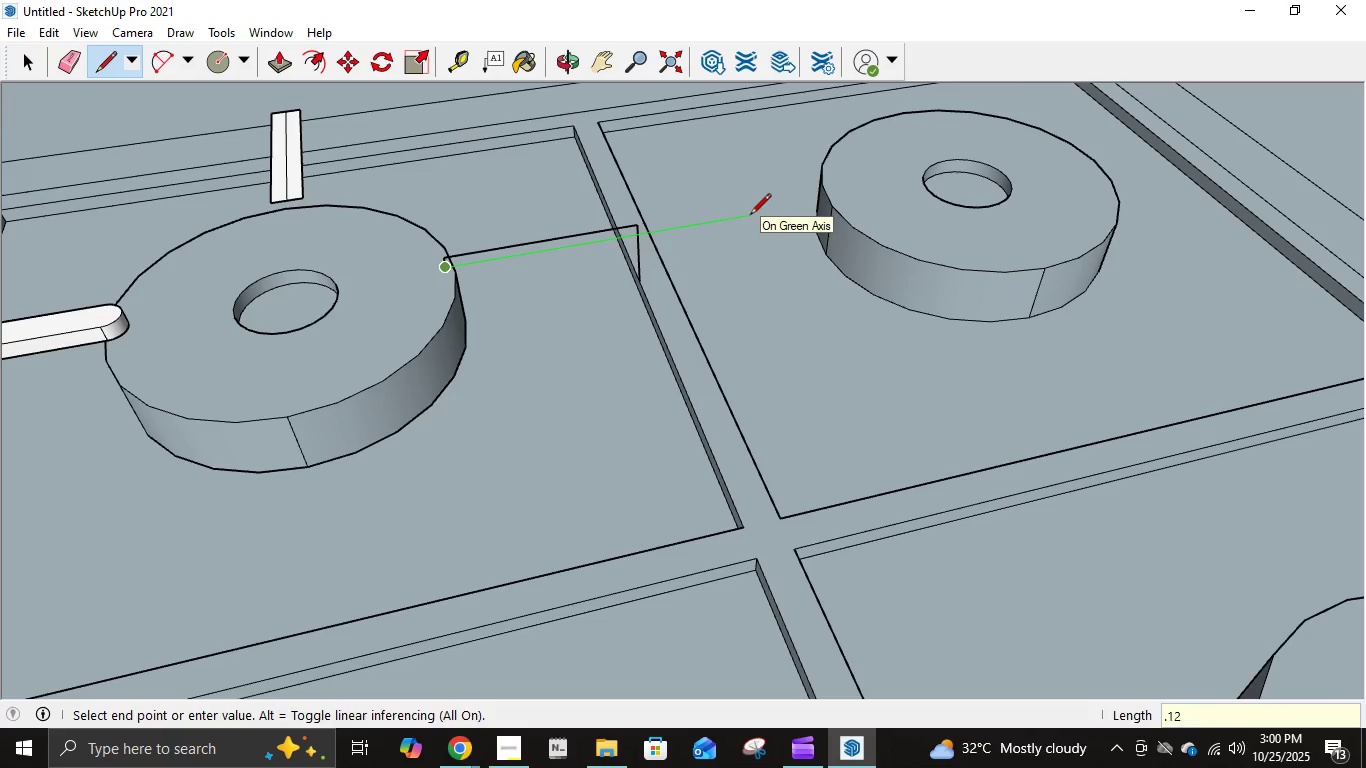 
key(NumpadEnter)
 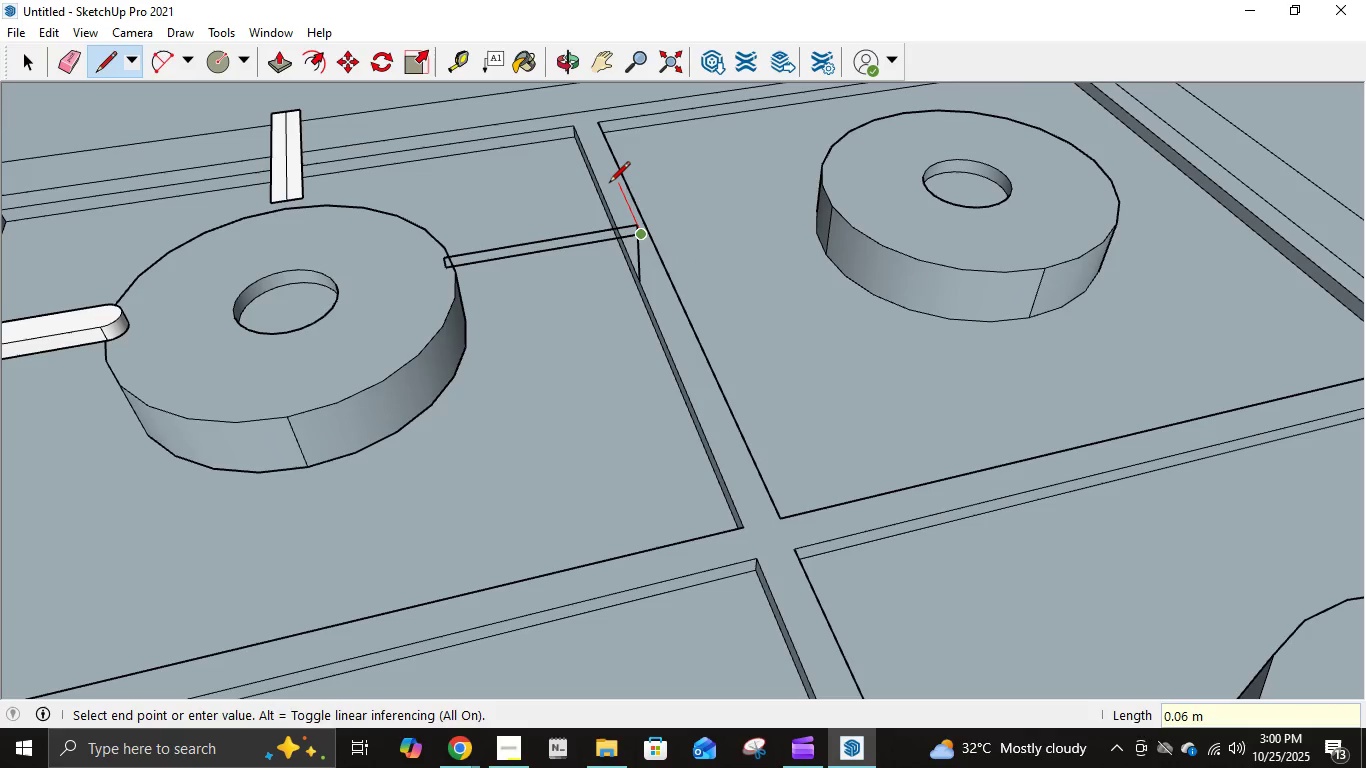 
key(NumpadDecimal)
 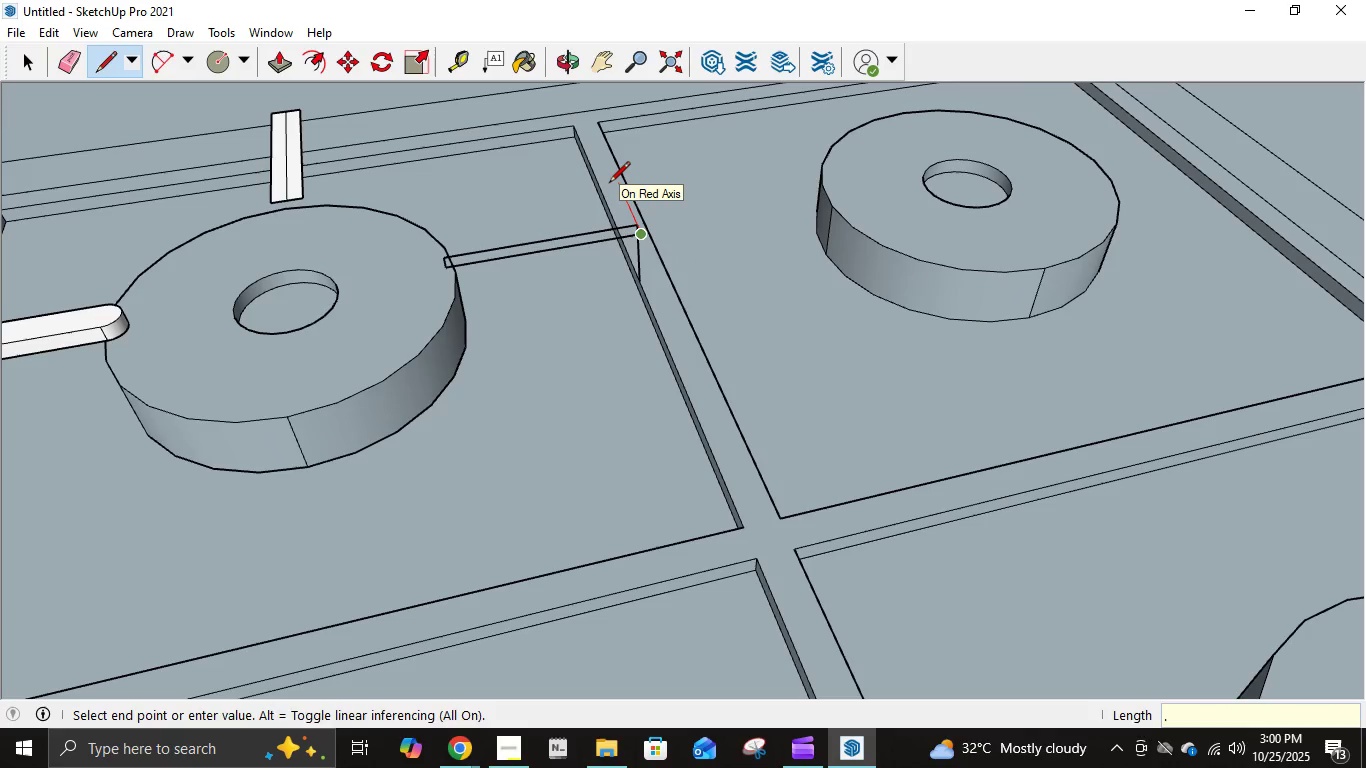 
key(Numpad0)
 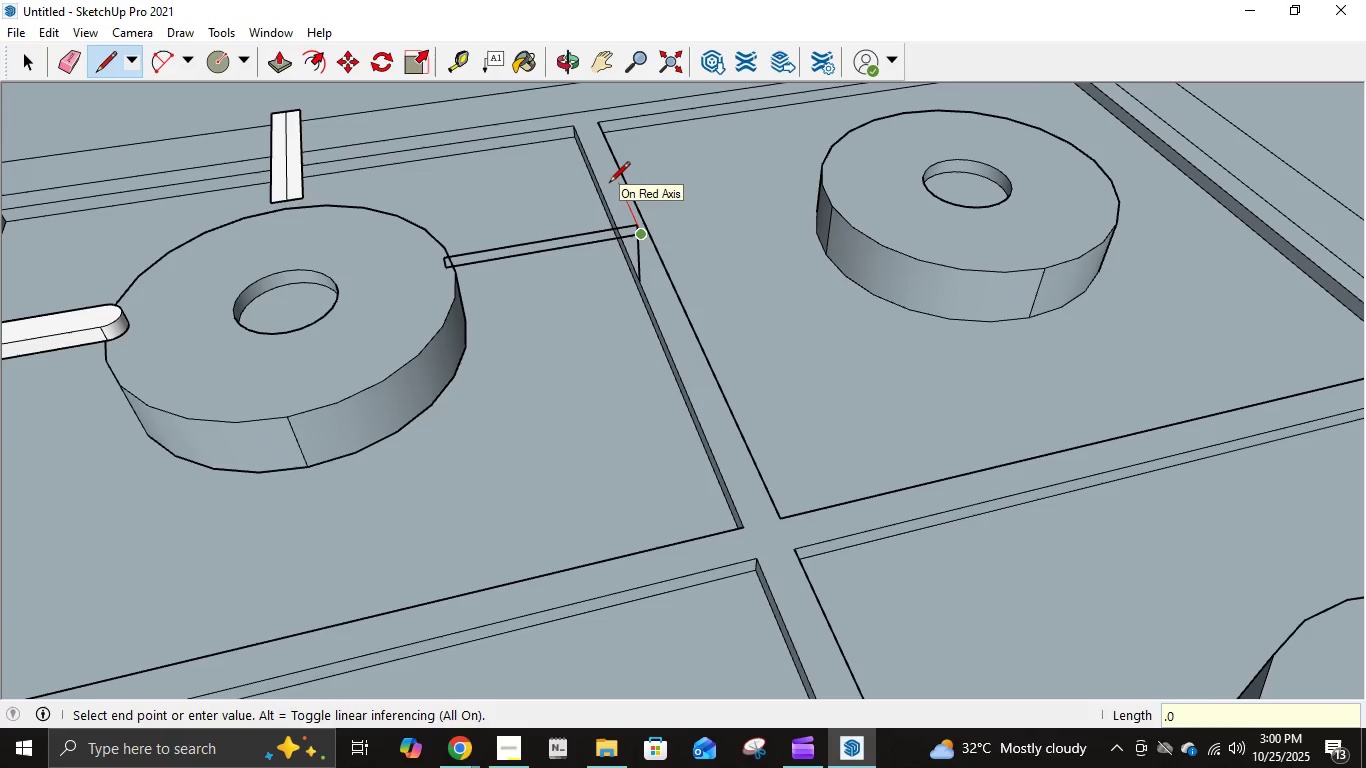 
key(Numpad2)
 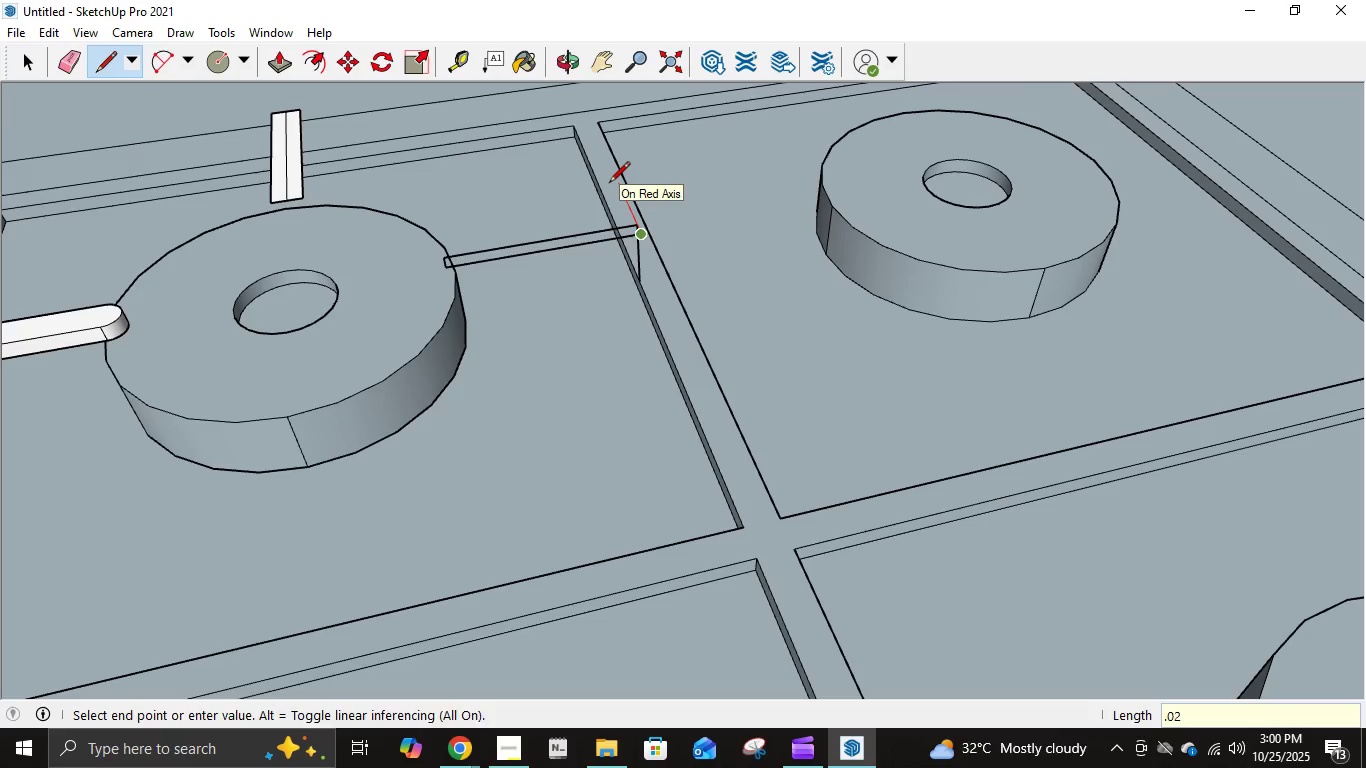 
key(NumpadEnter)
 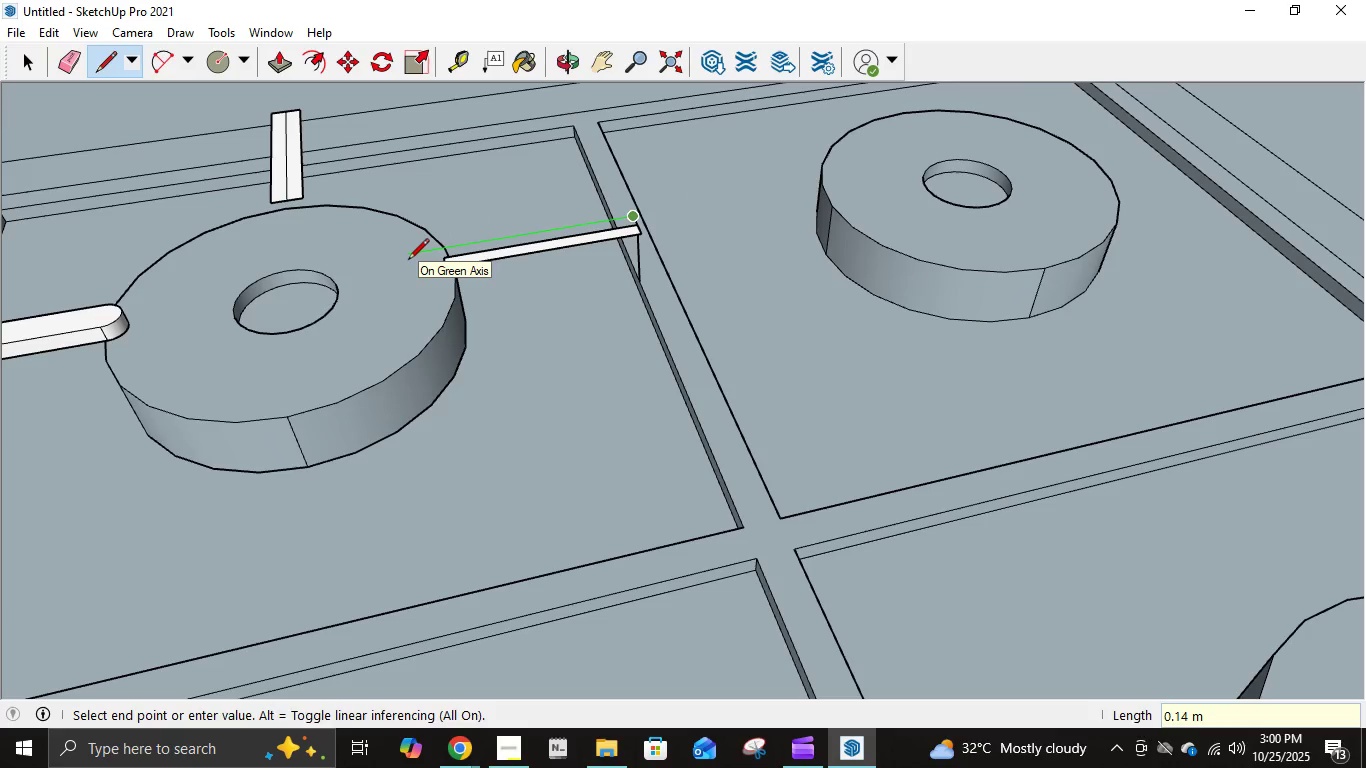 
key(NumpadDecimal)
 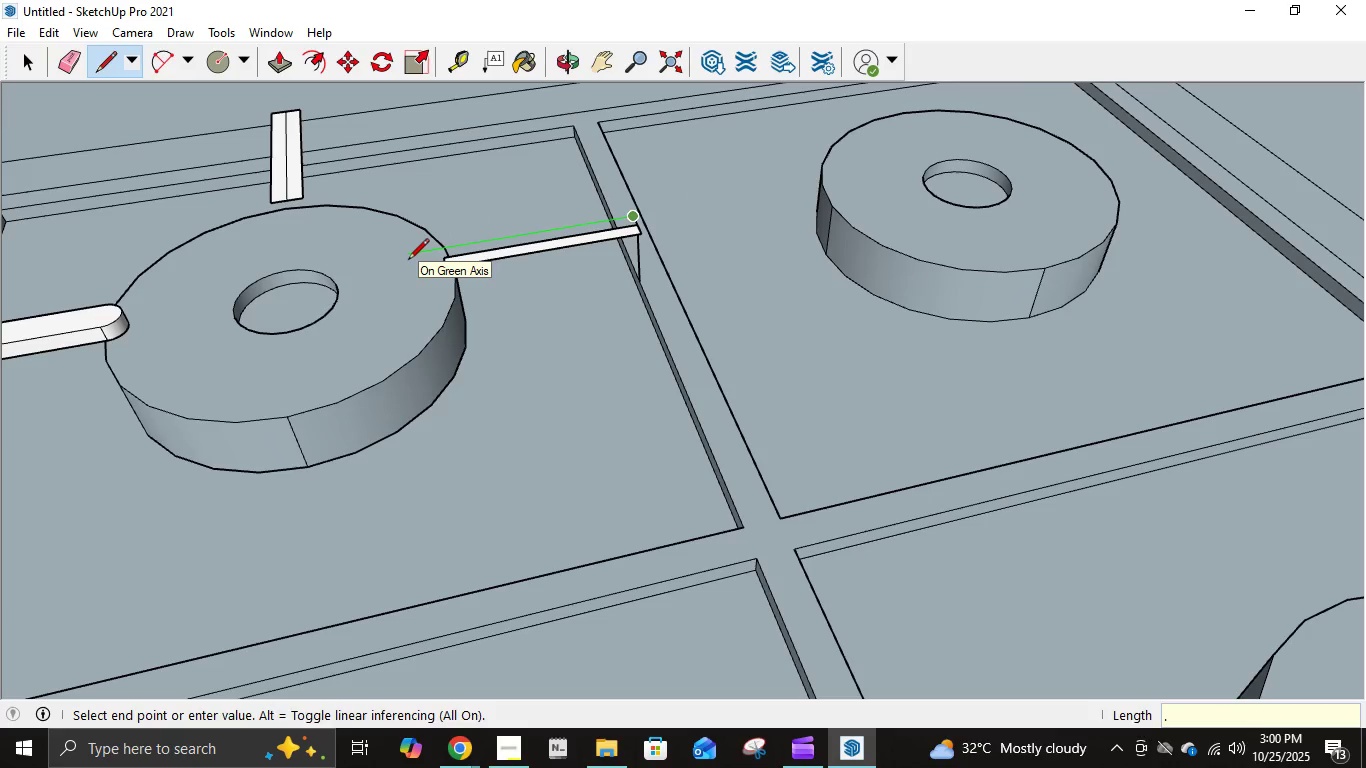 
key(Numpad1)
 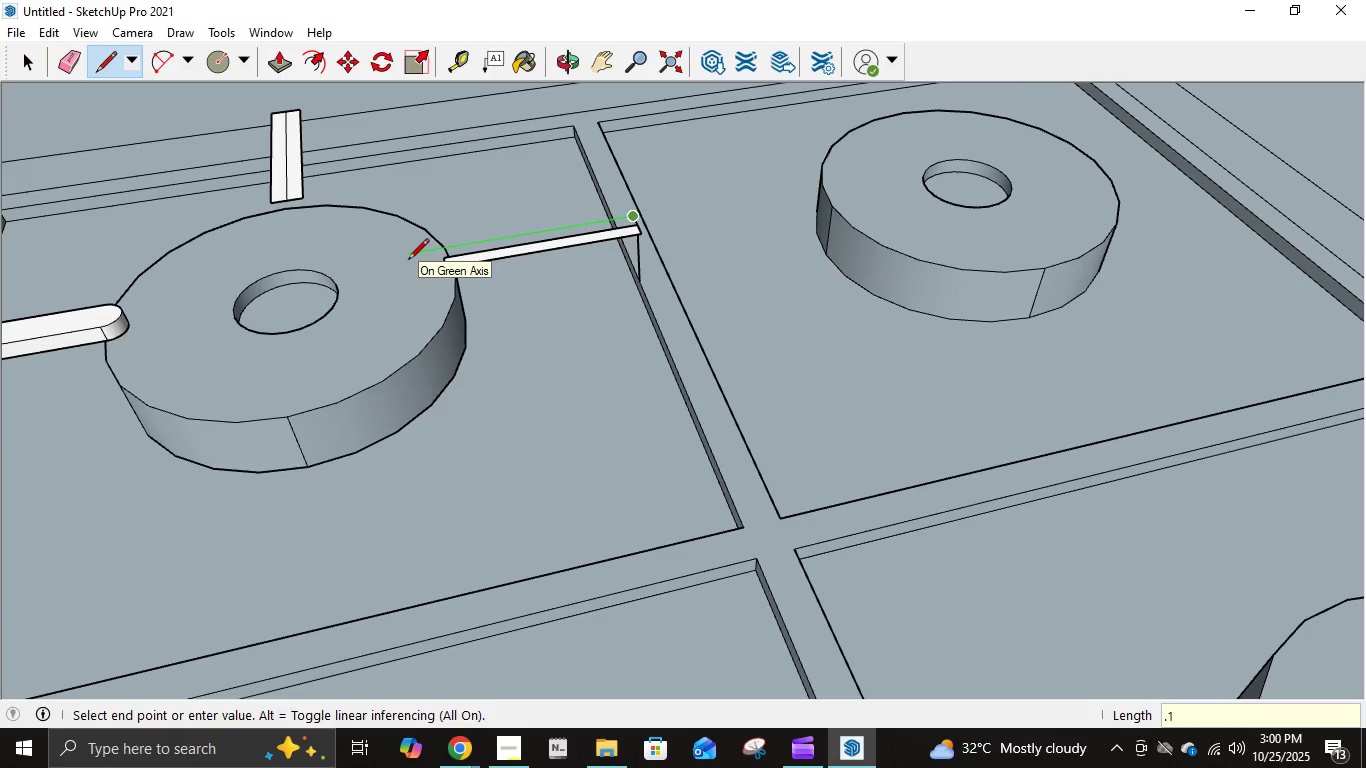 
key(Numpad2)
 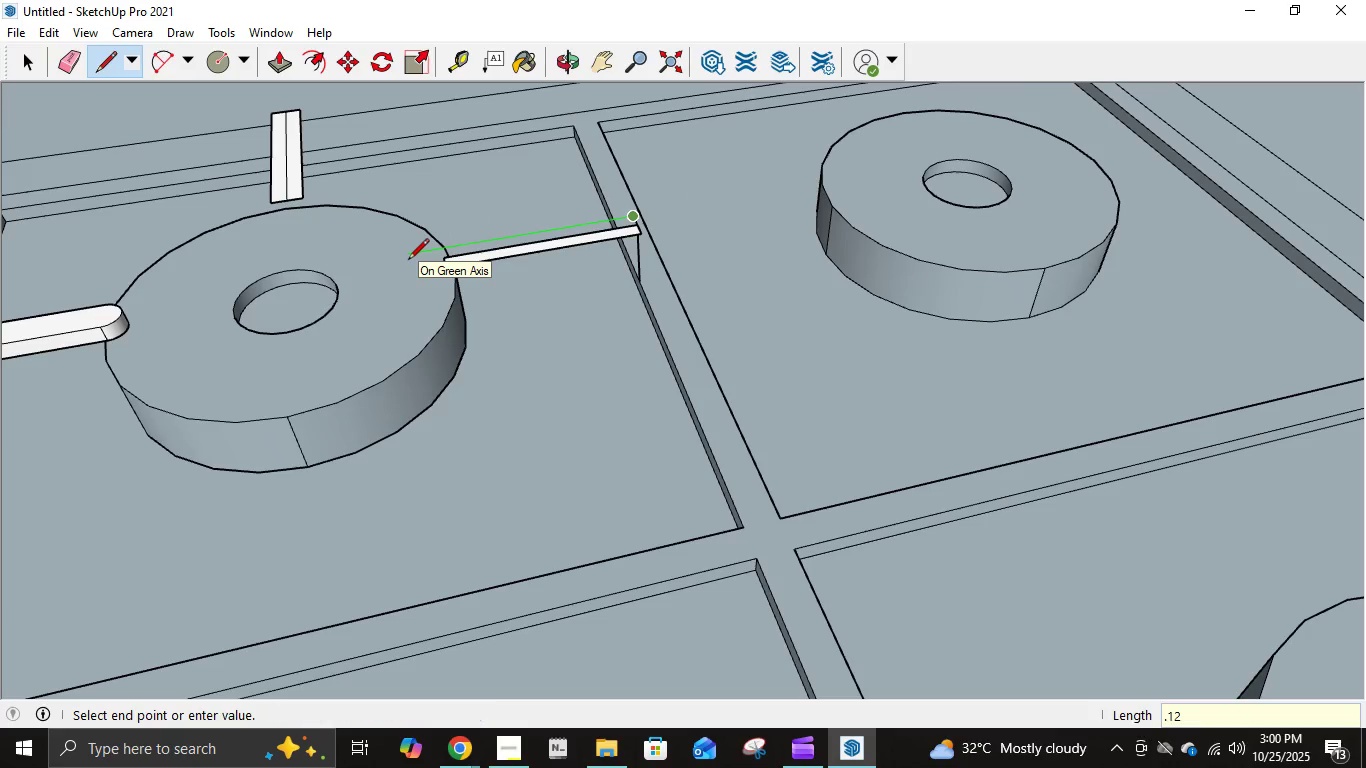 
key(NumpadEnter)
 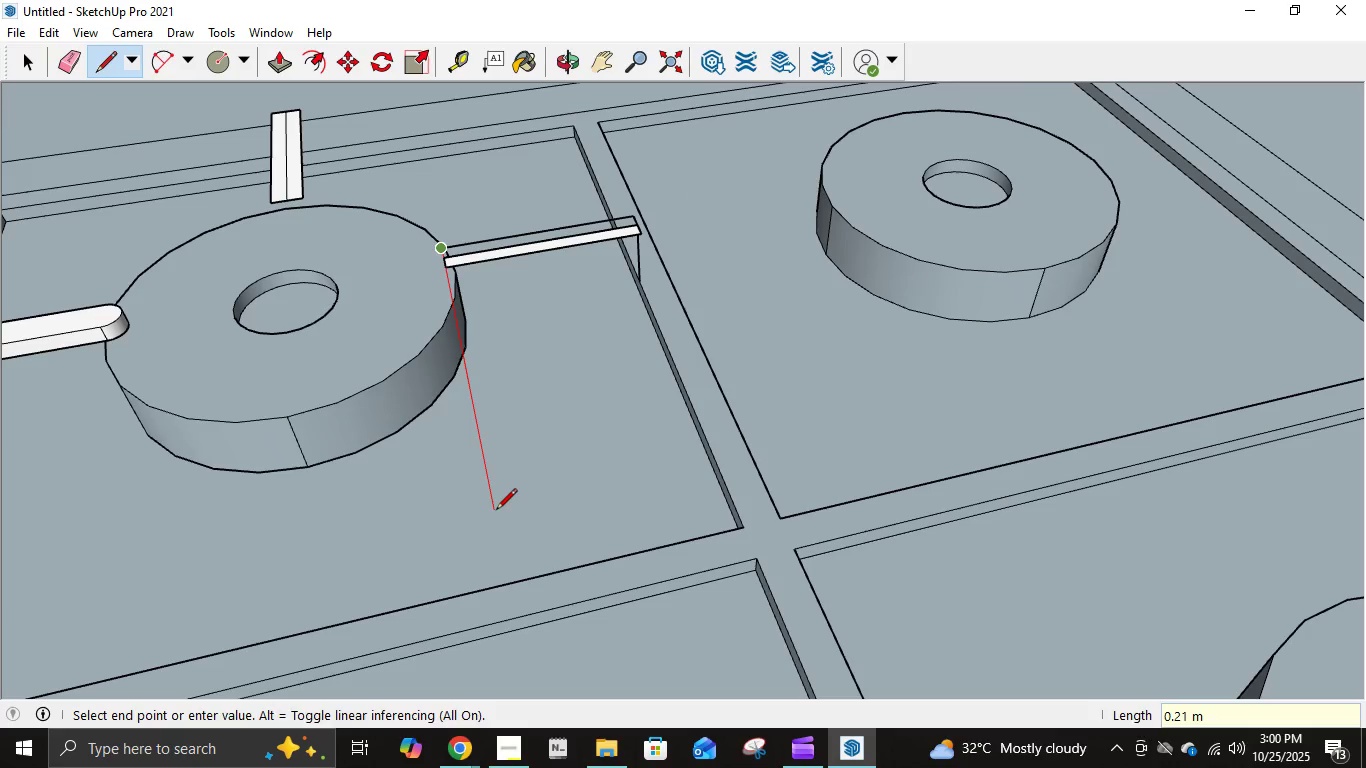 
key(NumpadDecimal)
 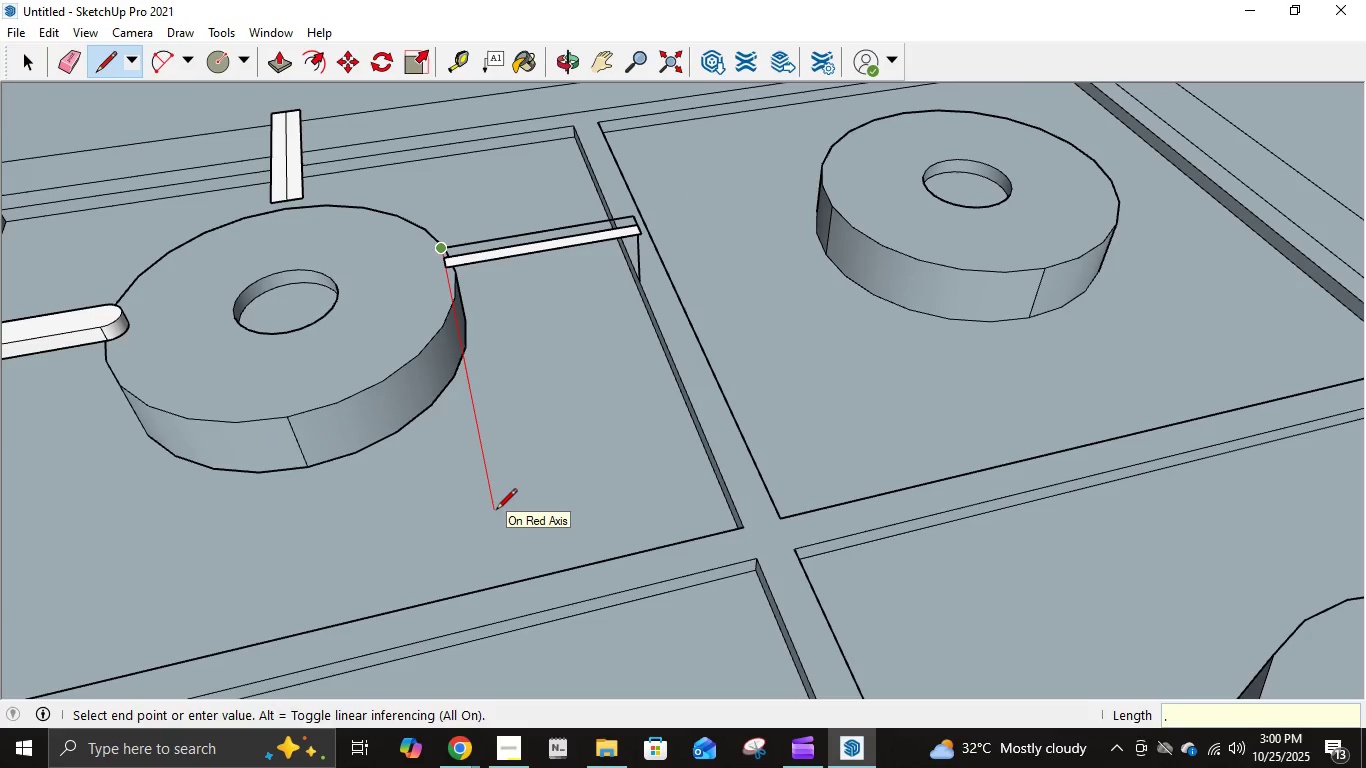 
key(Numpad0)
 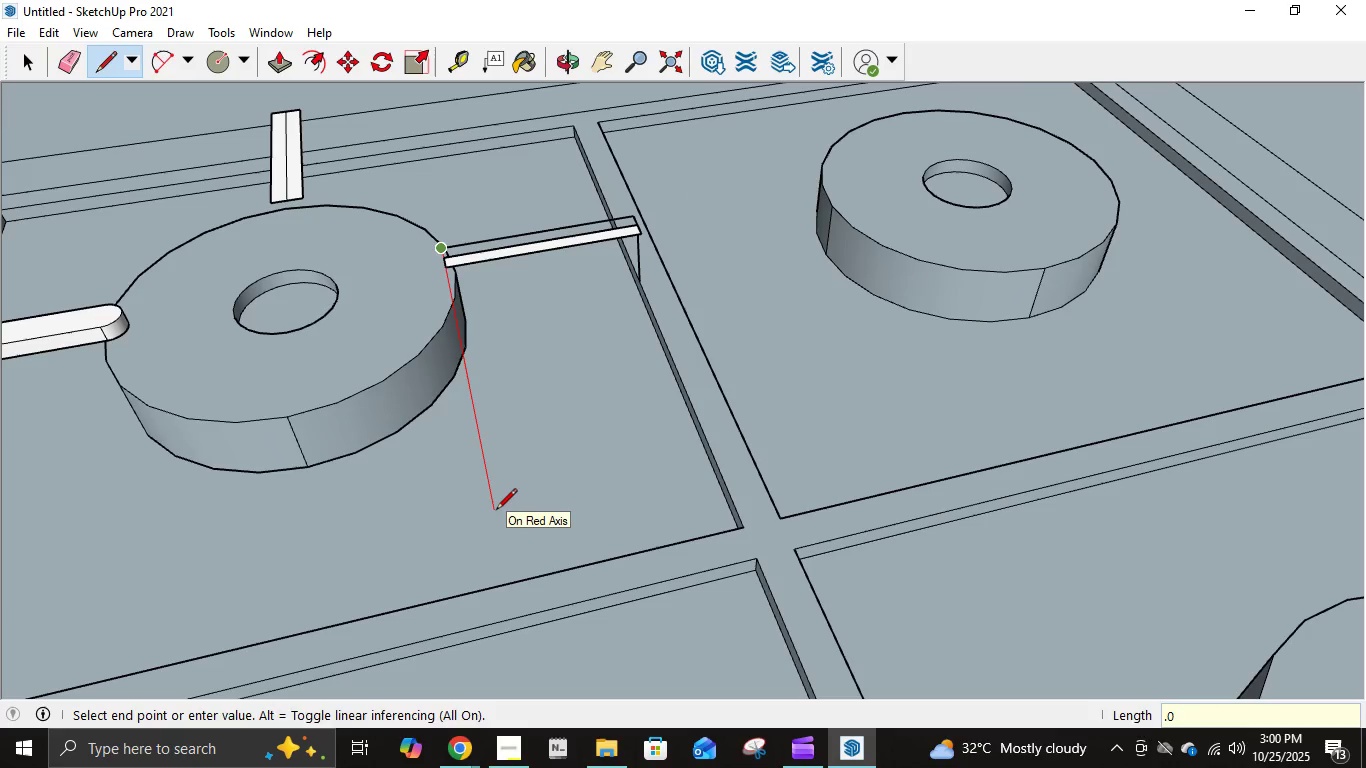 
key(Numpad1)
 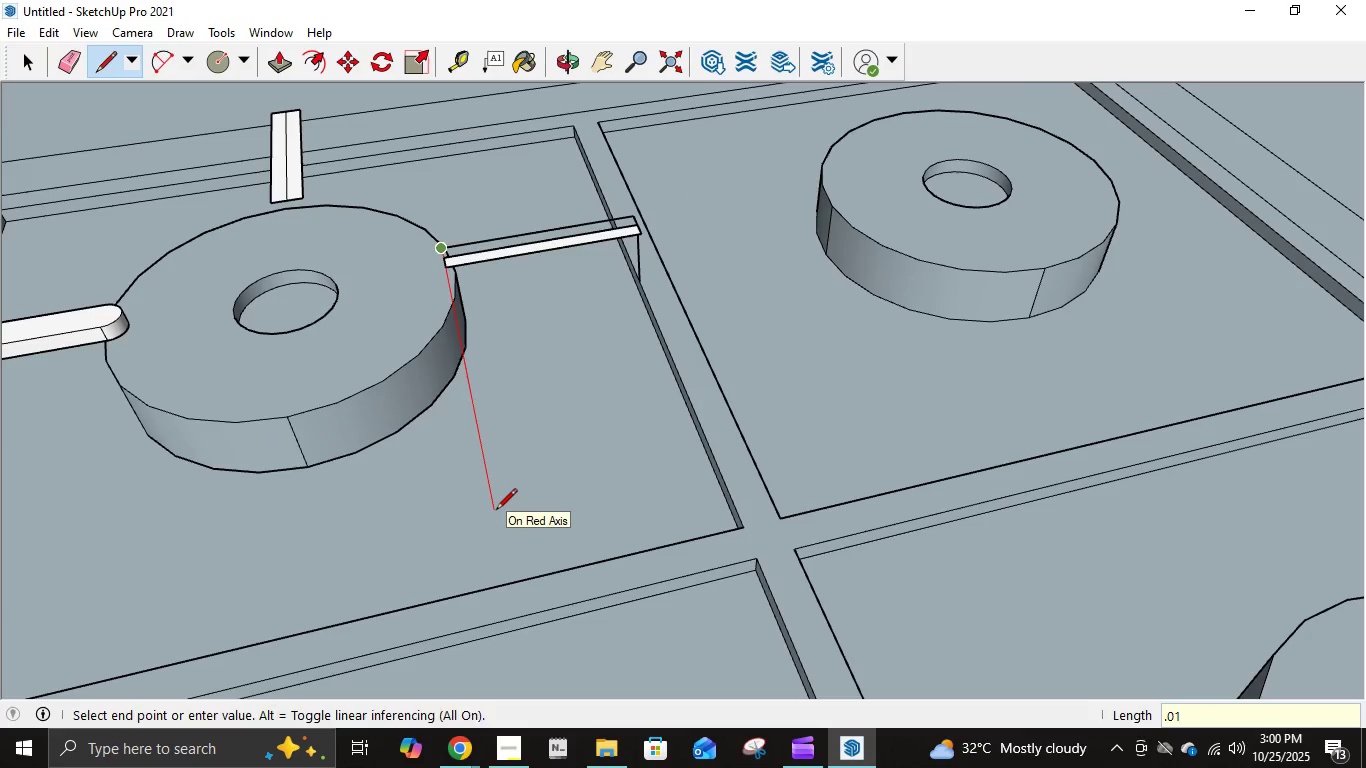 
key(NumpadEnter)
 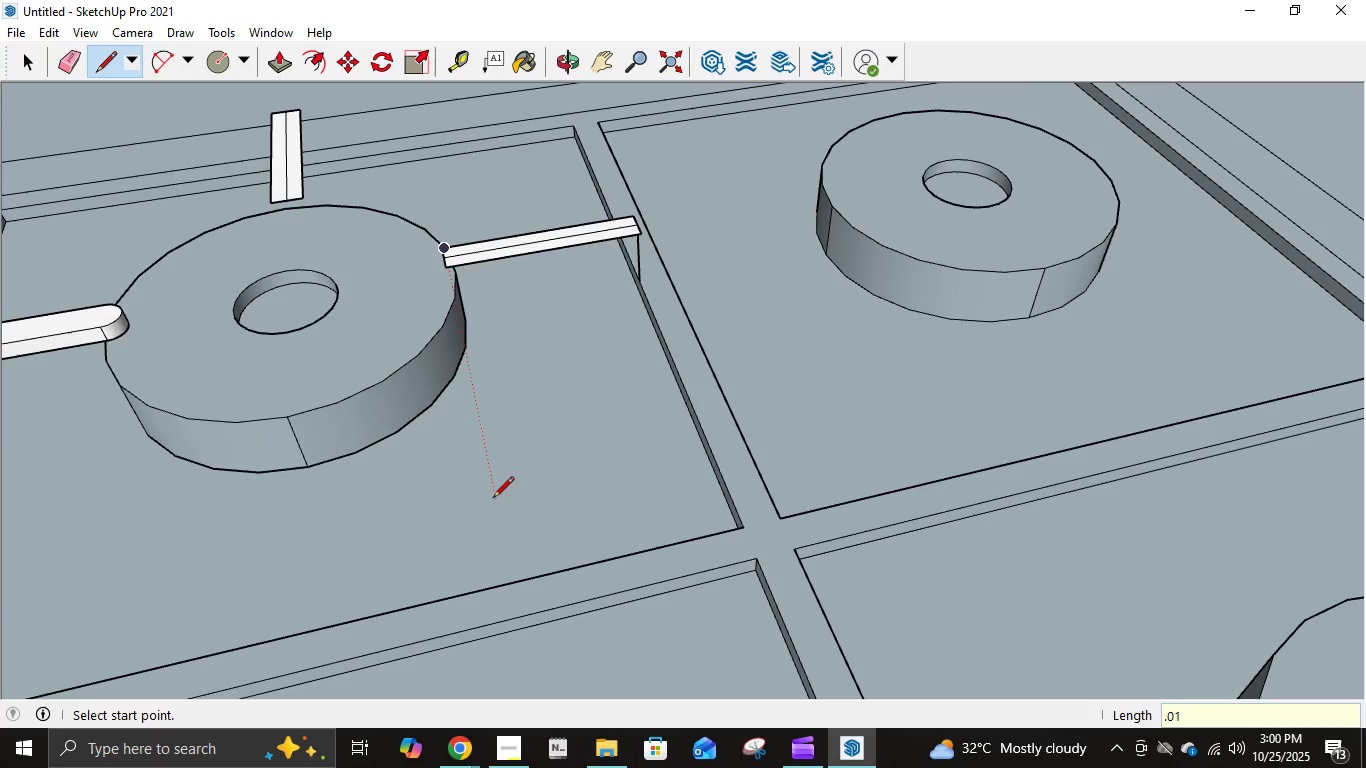 
scroll: coordinate [477, 507], scroll_direction: down, amount: 5.0
 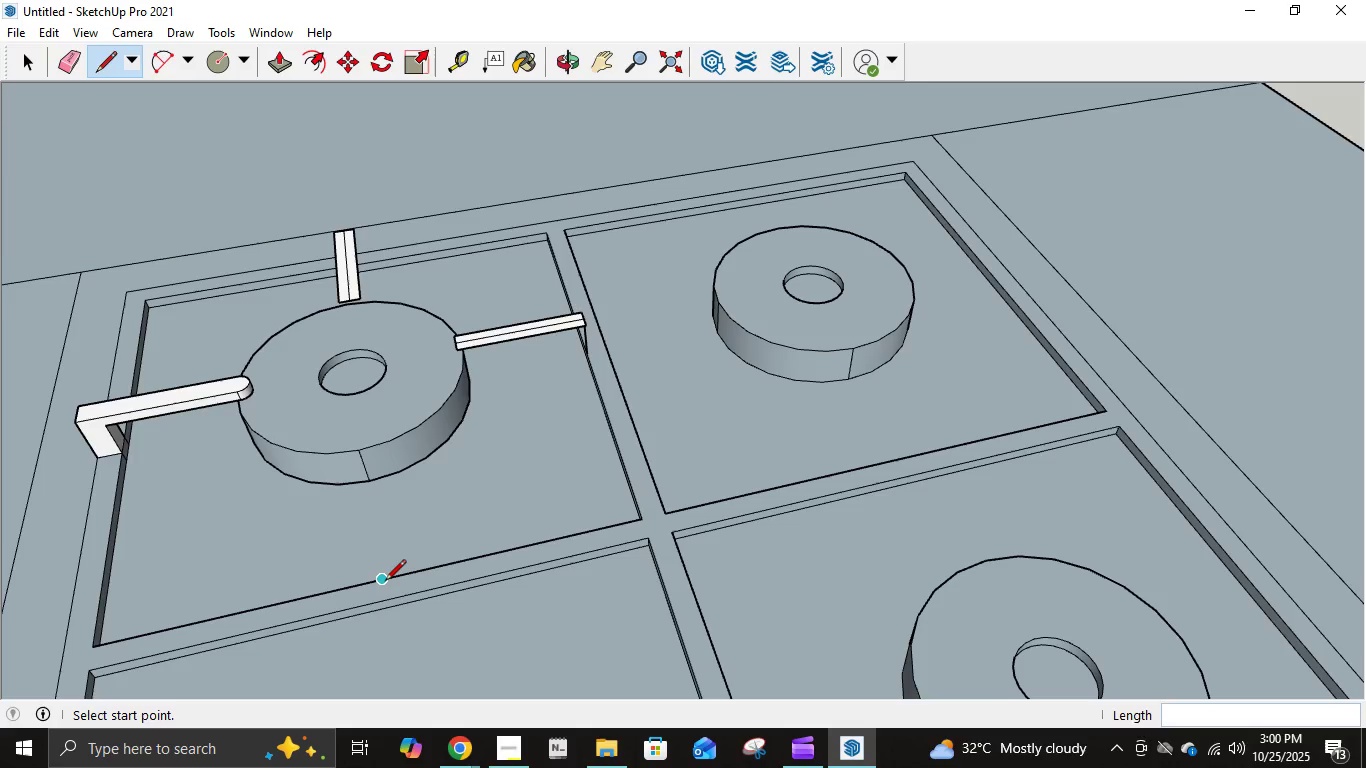 
left_click([384, 582])
 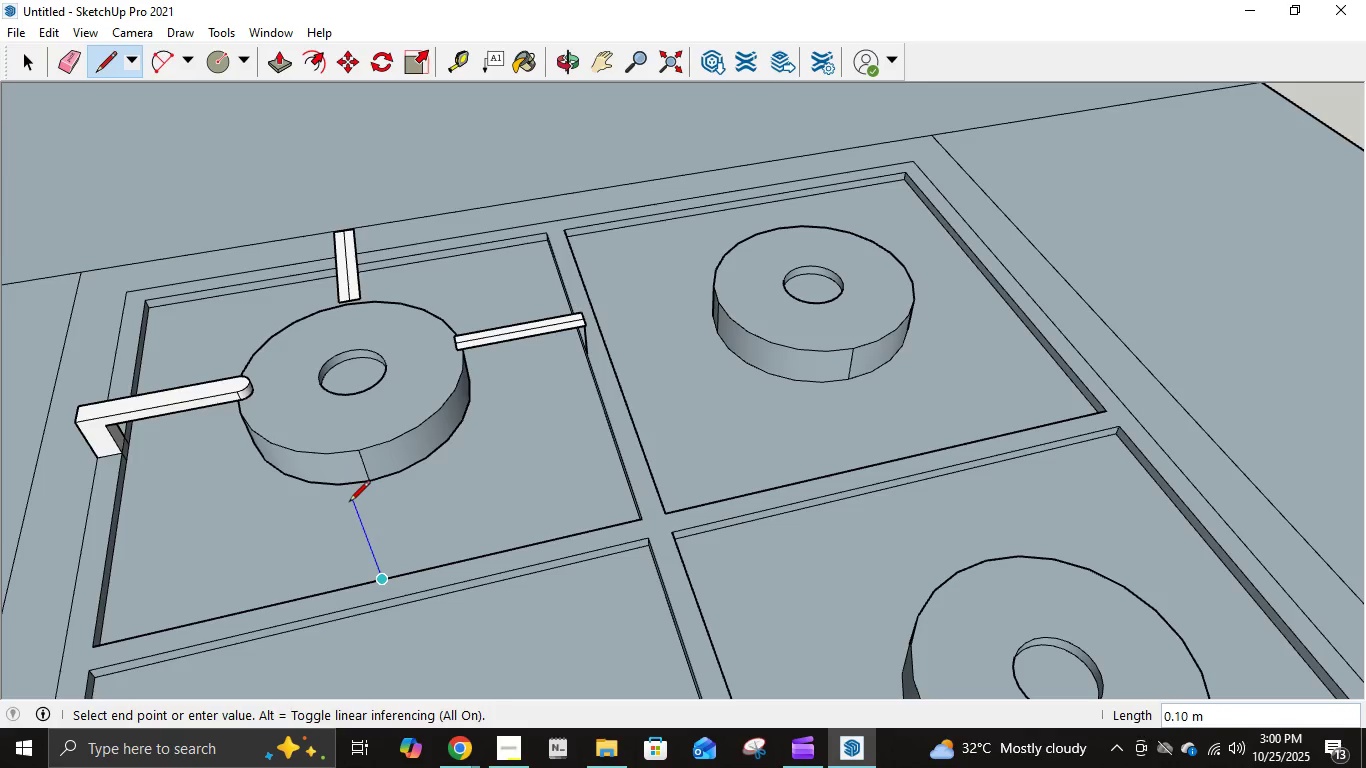 
key(NumpadDecimal)
 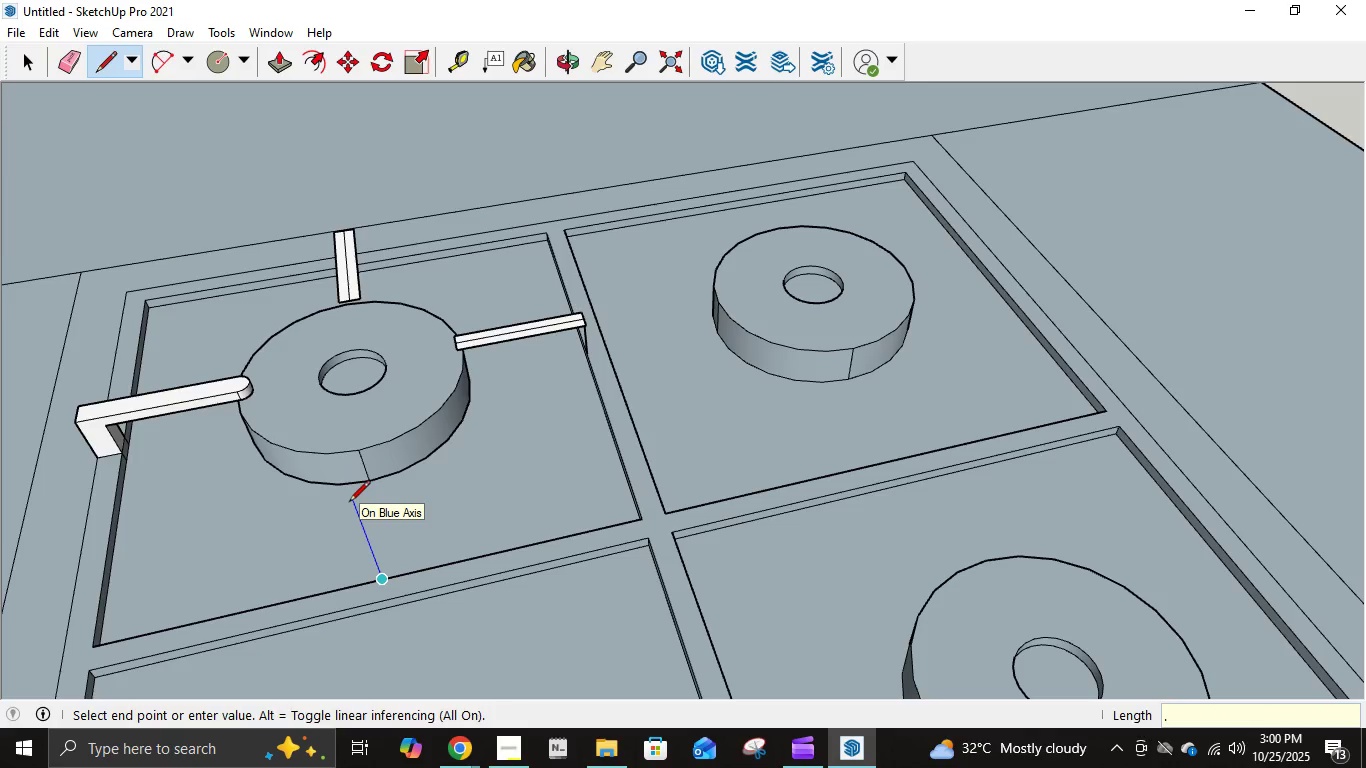 
key(Numpad4)
 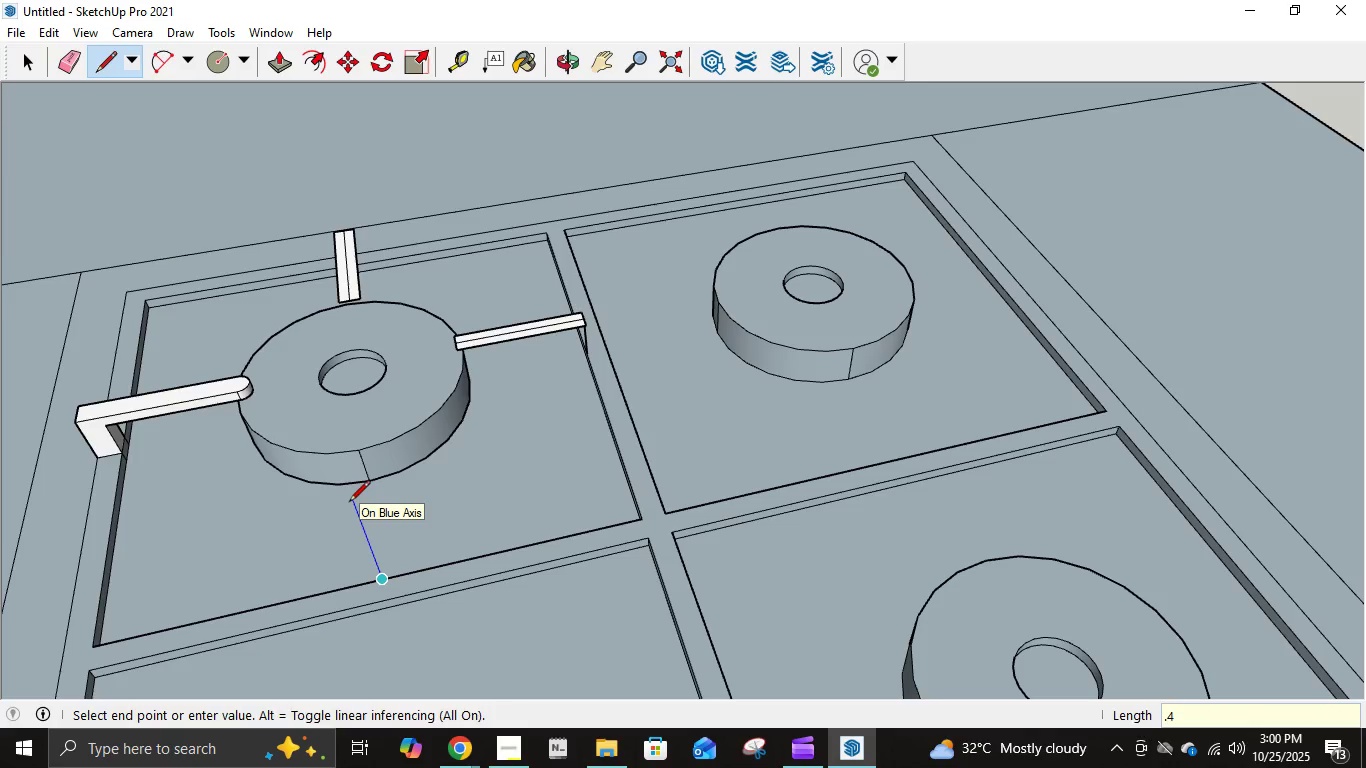 
key(Numpad5)
 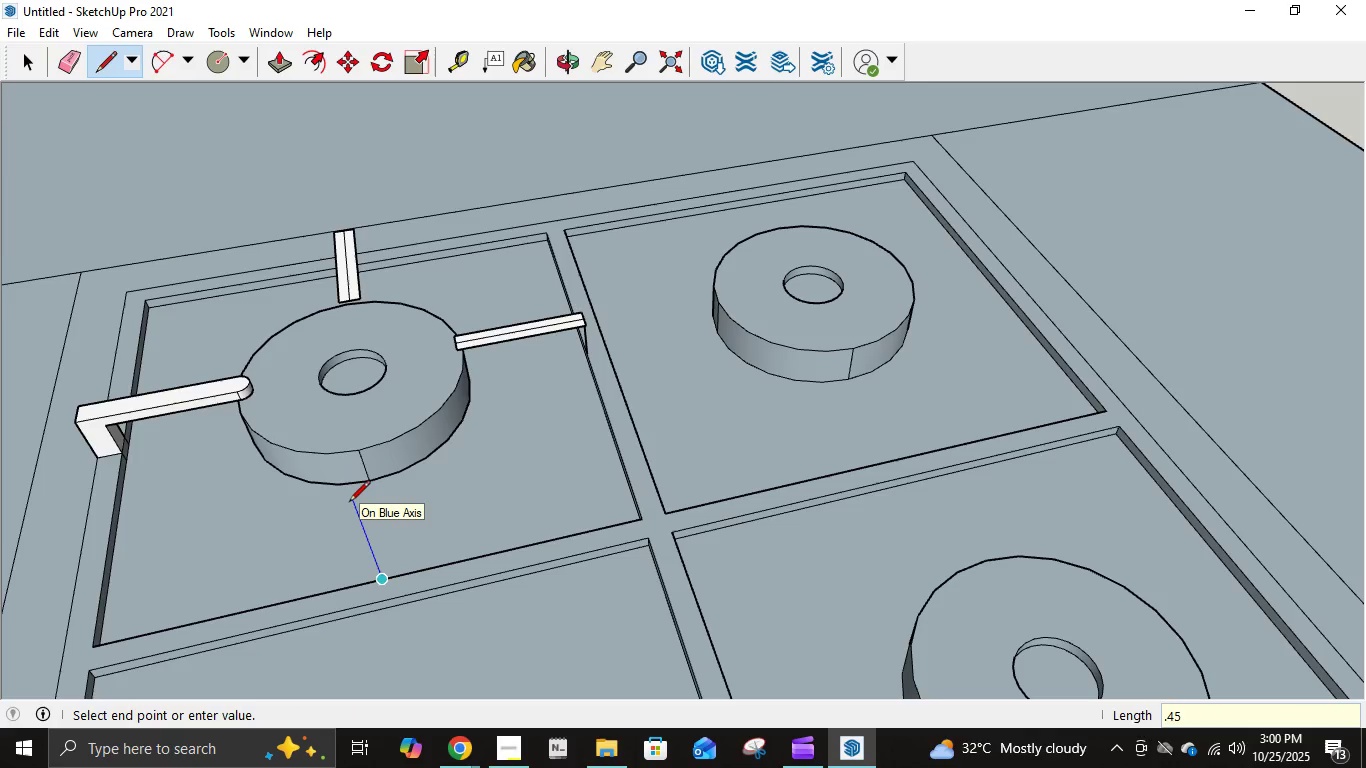 
key(NumpadEnter)
 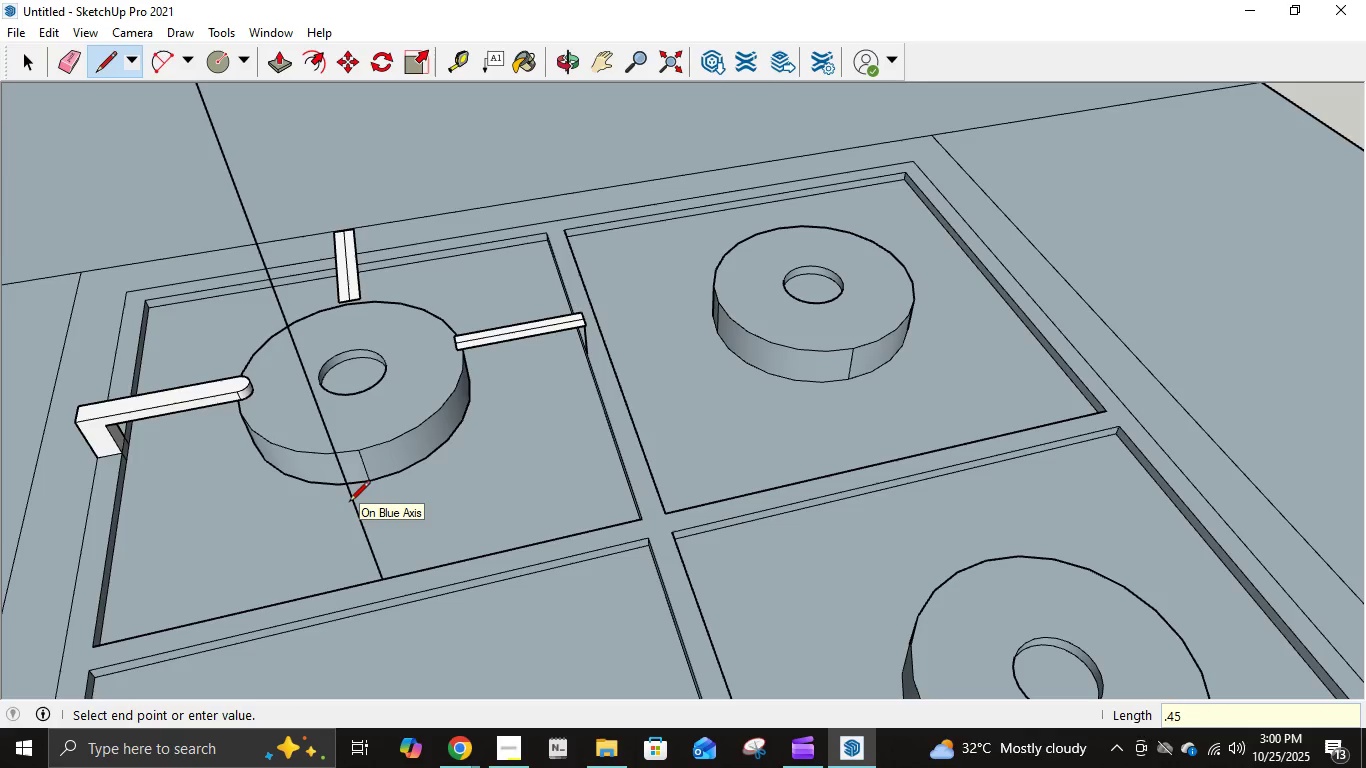 
key(Control+ControlLeft)
 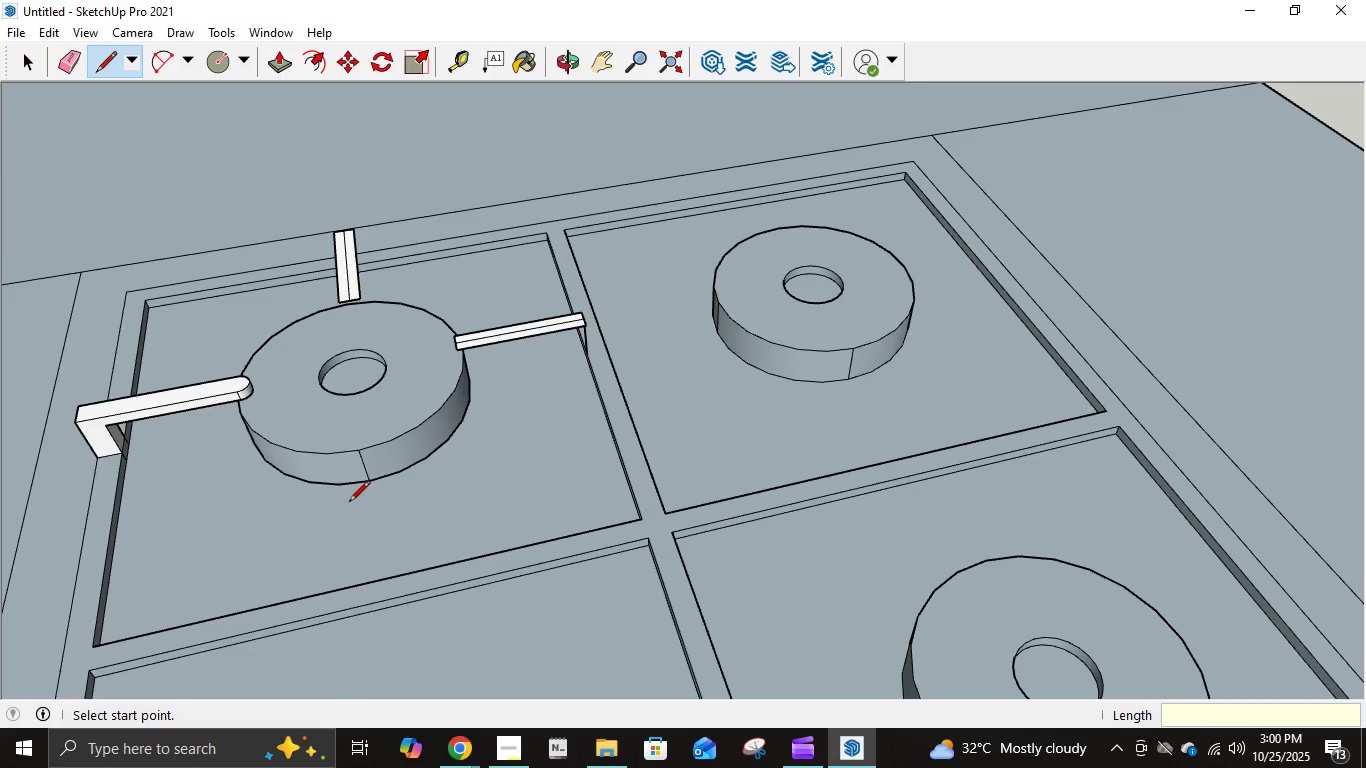 
key(Control+Z)
 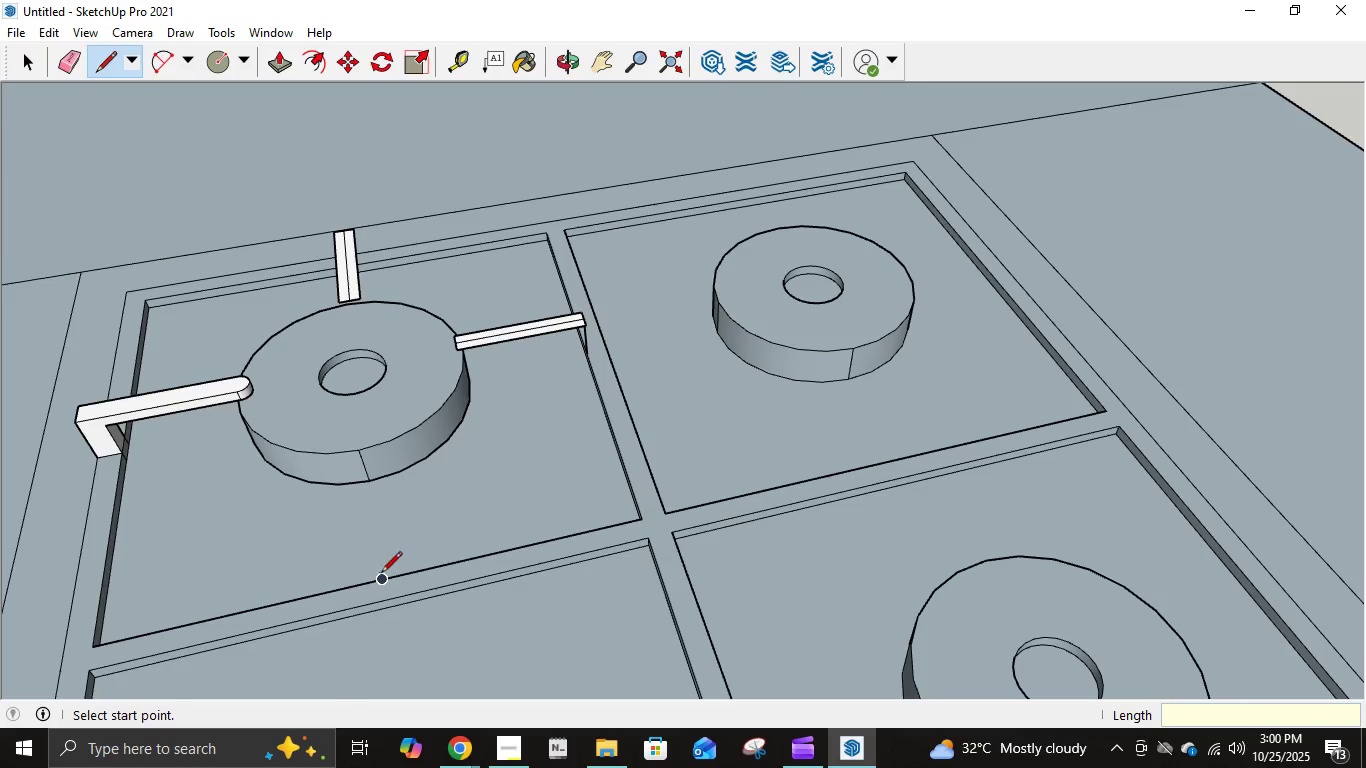 
left_click([380, 577])
 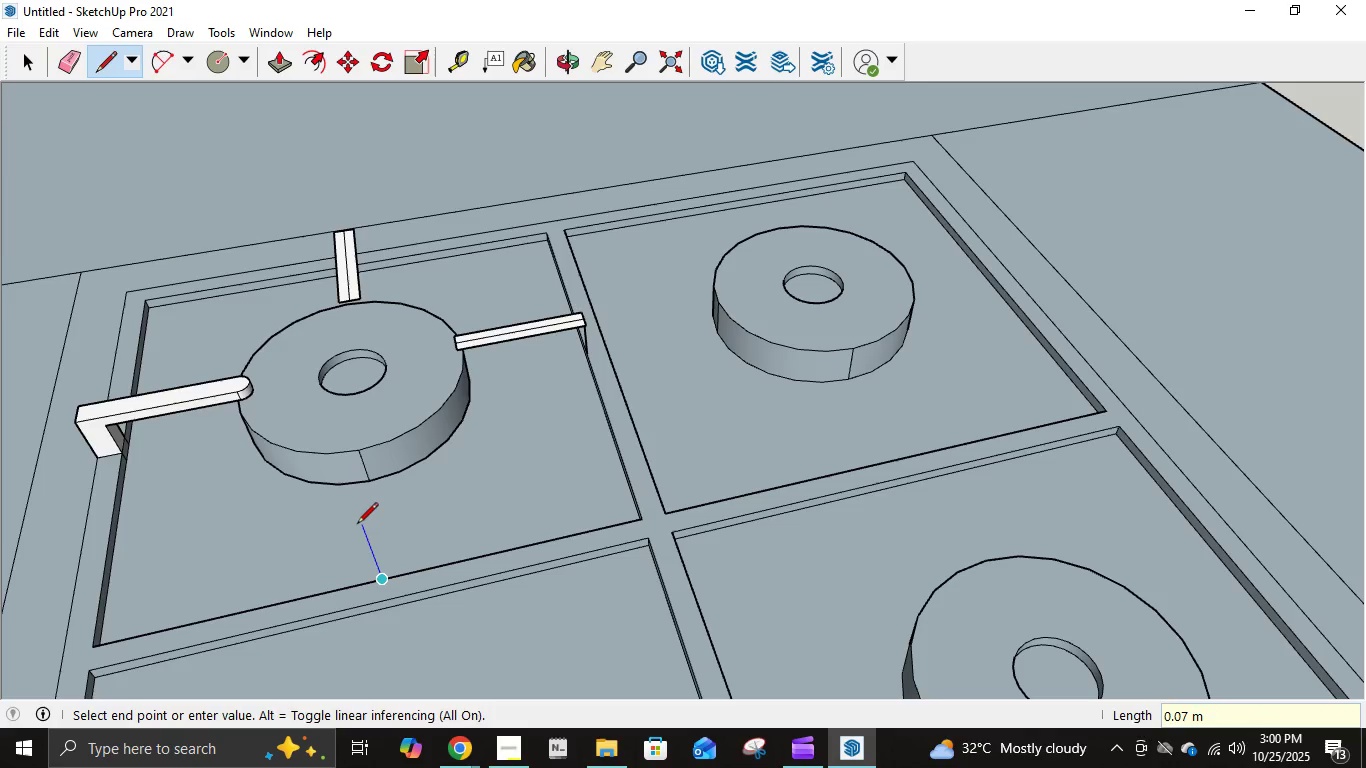 
key(NumpadDecimal)
 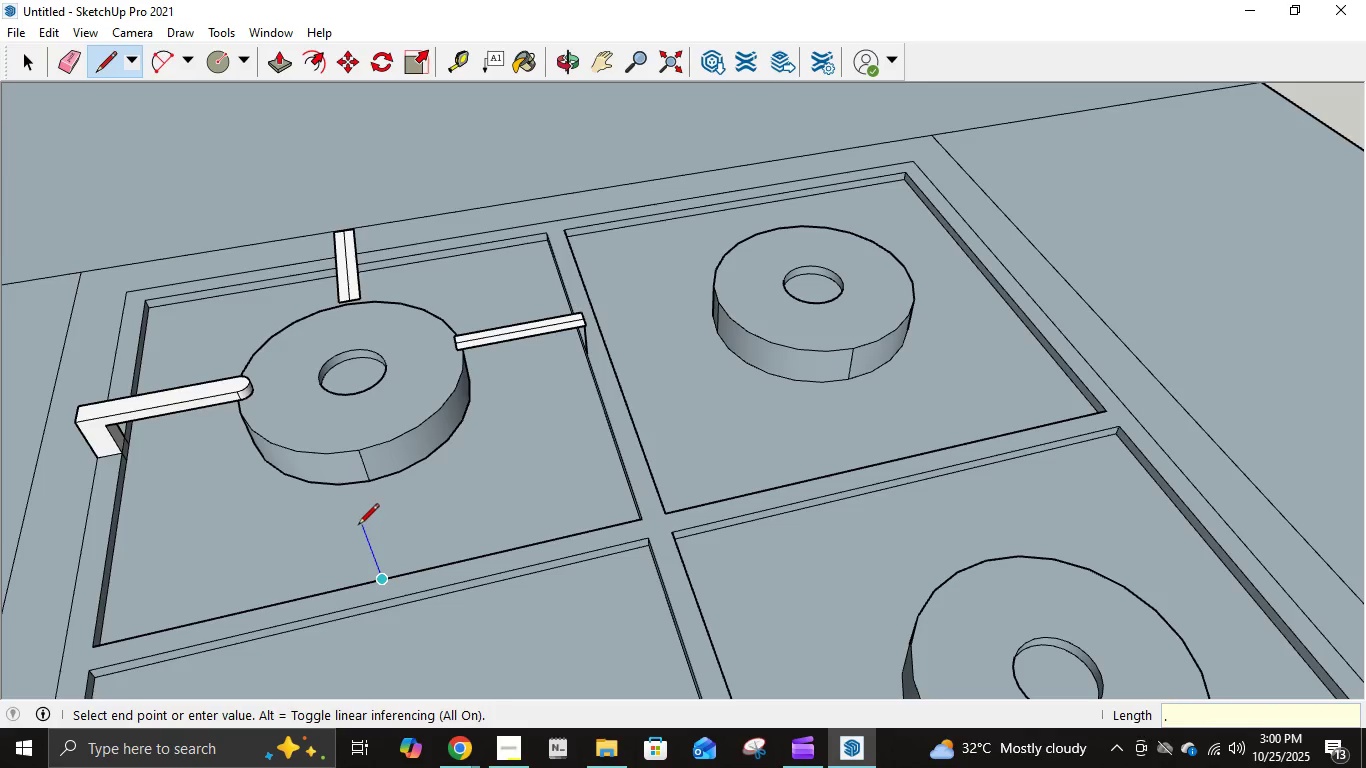 
key(Numpad0)
 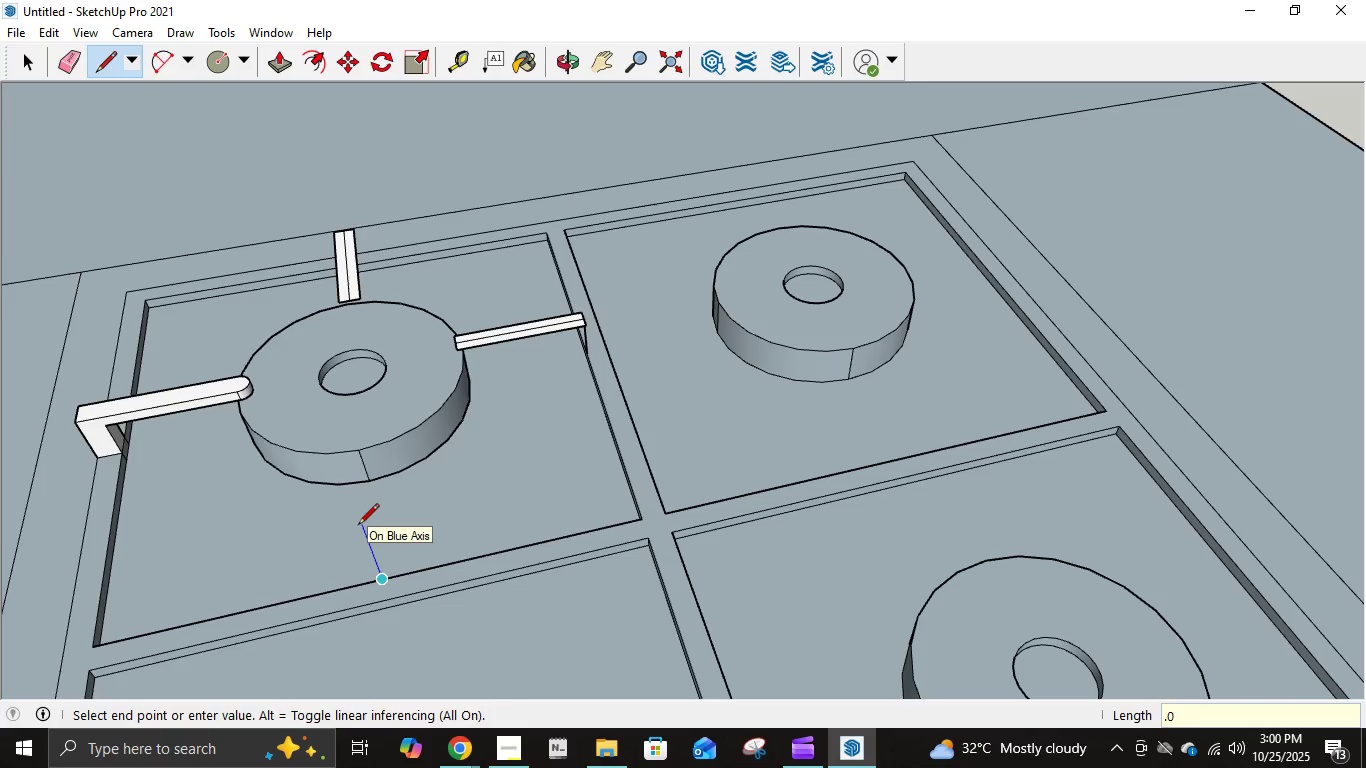 
key(Numpad4)
 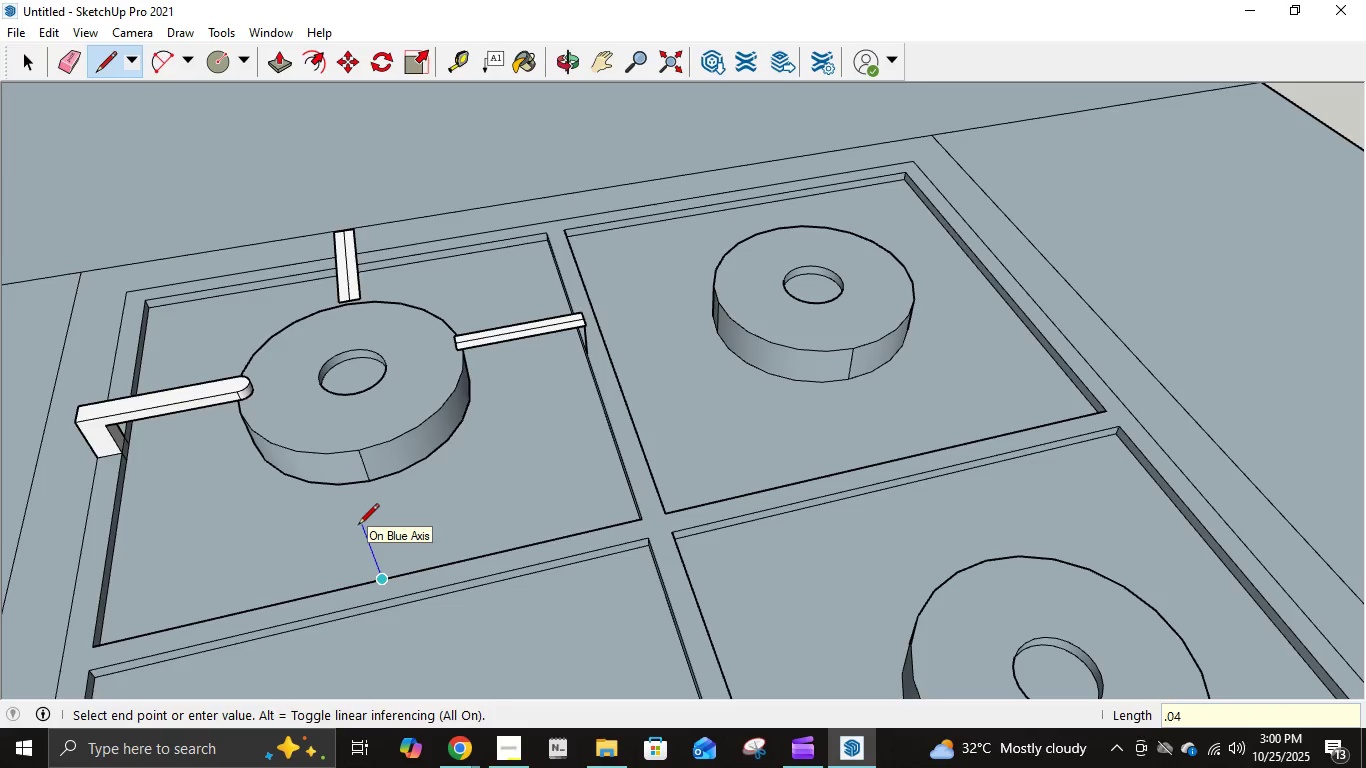 
key(Numpad5)
 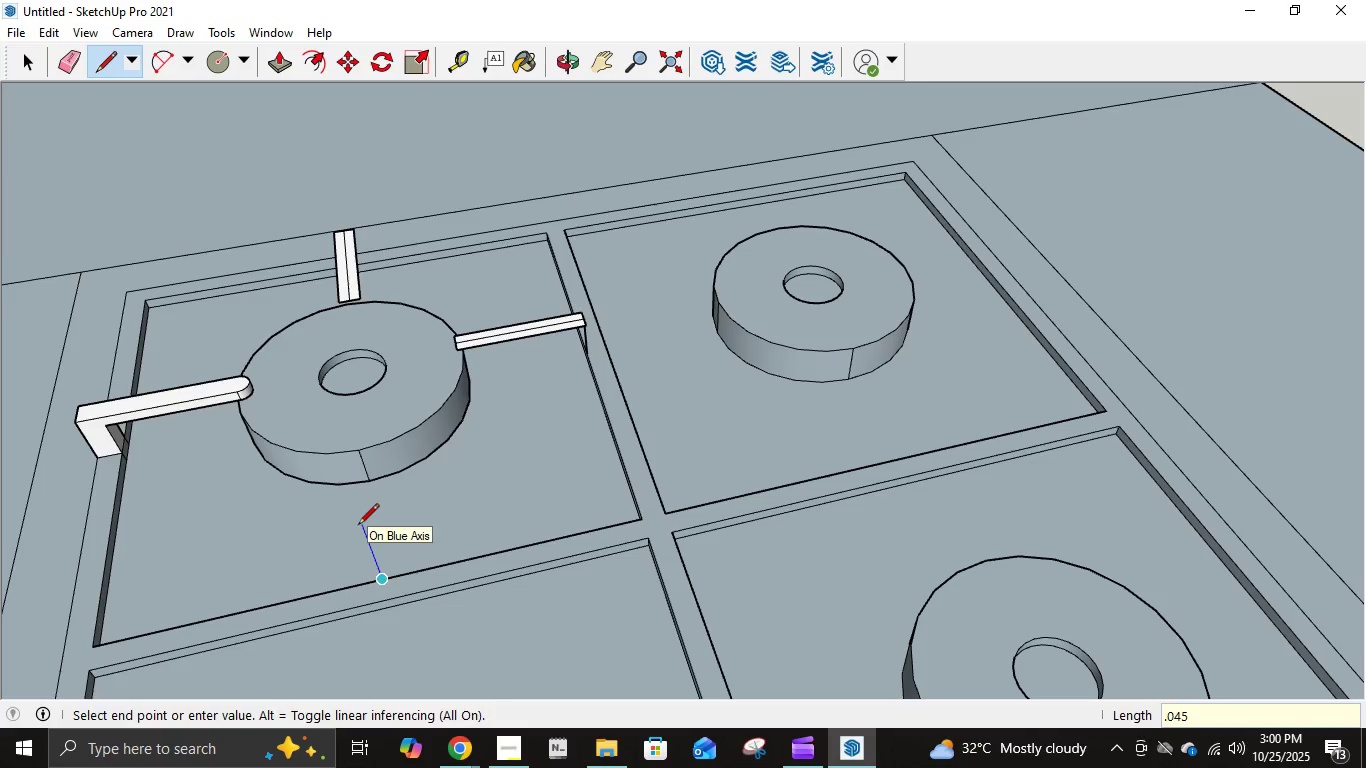 
key(NumpadEnter)
 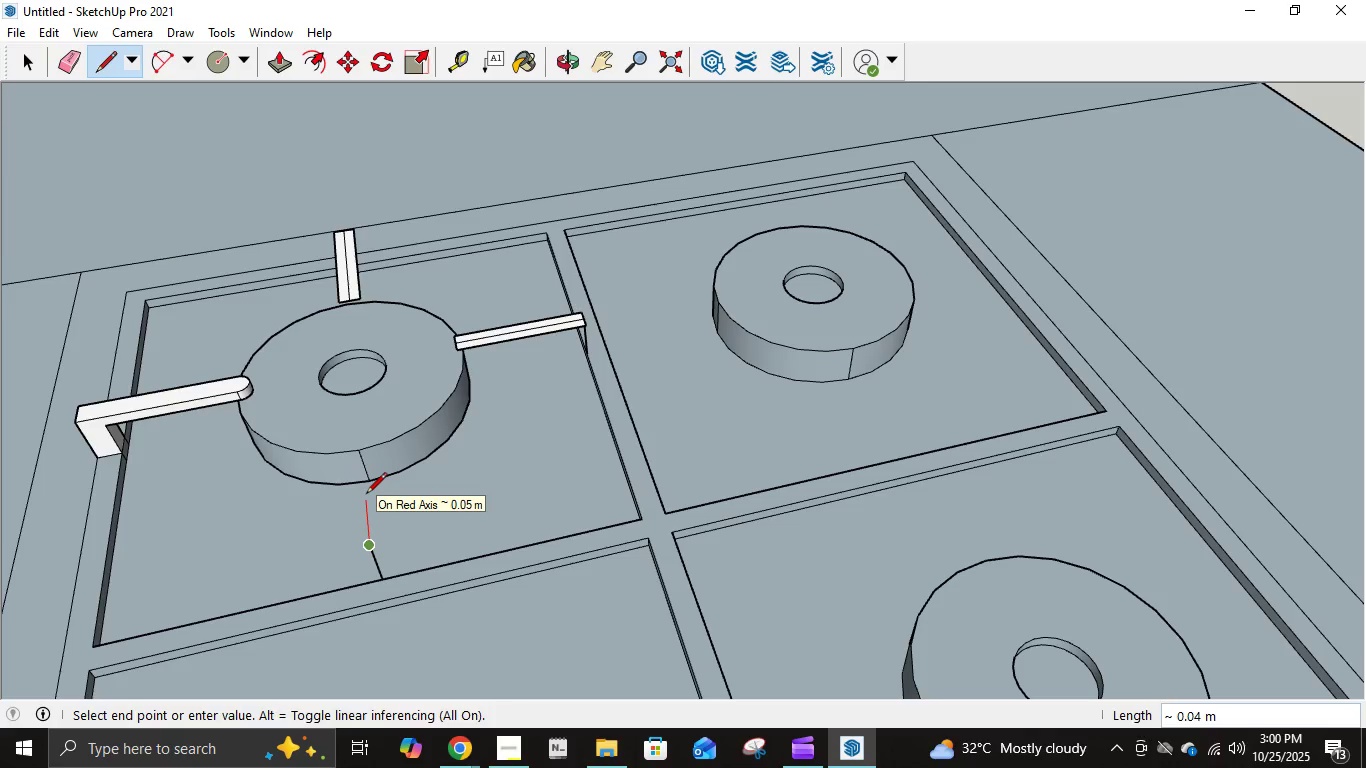 
wait(6.96)
 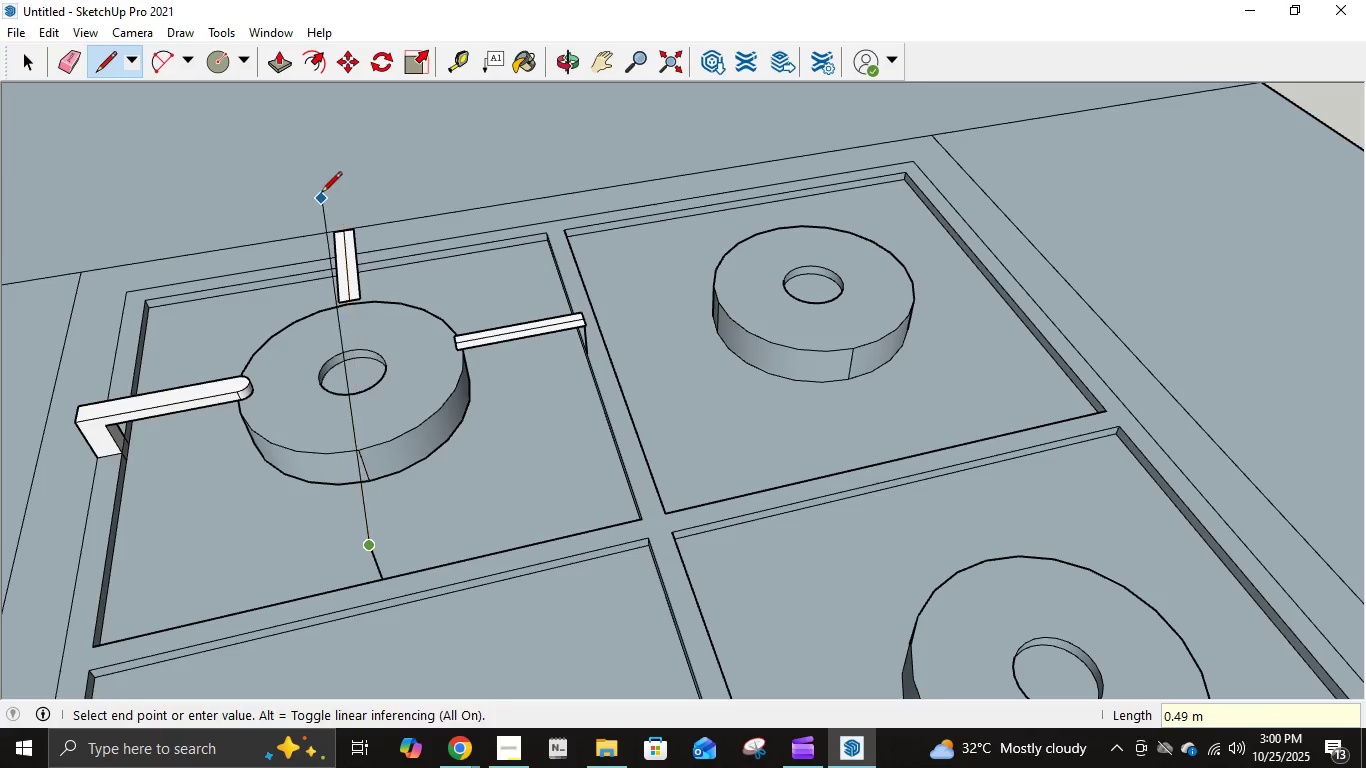 
key(NumpadDecimal)
 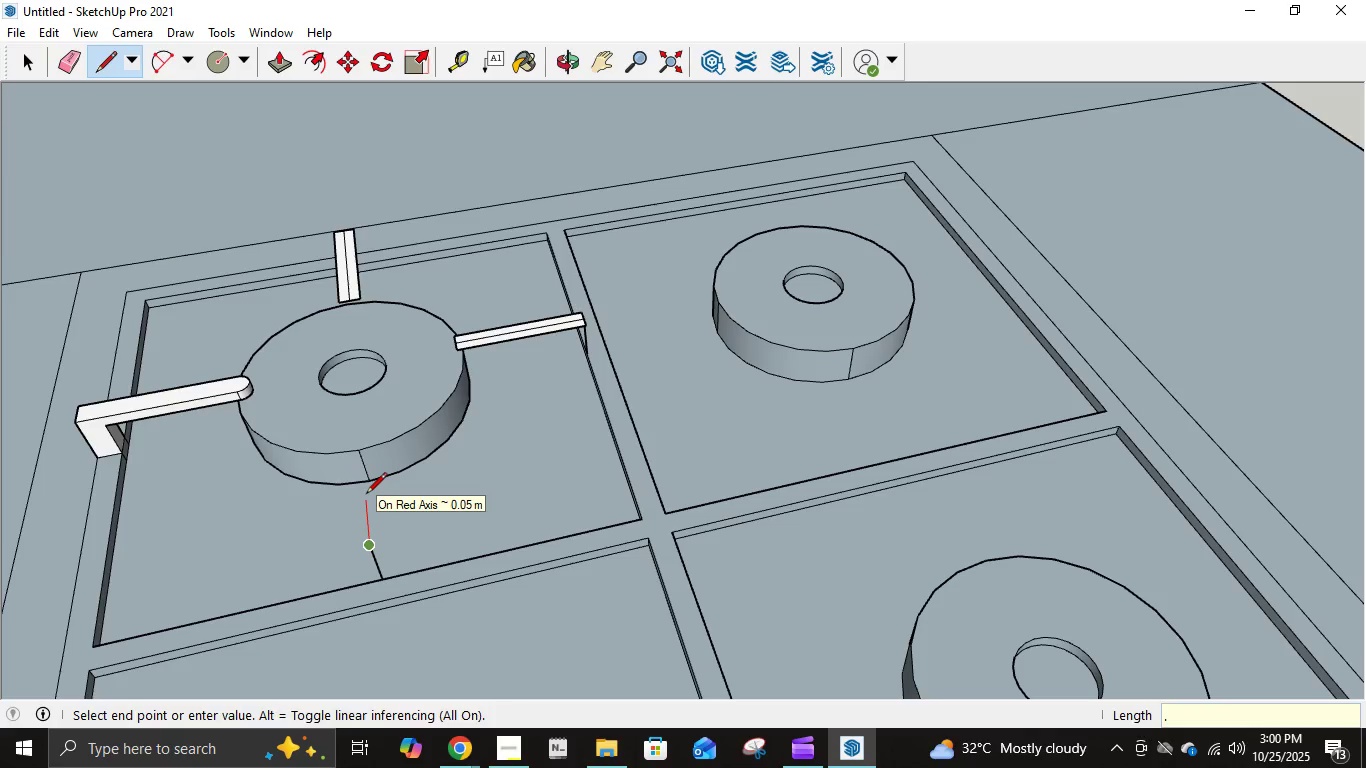 
key(Numpad1)
 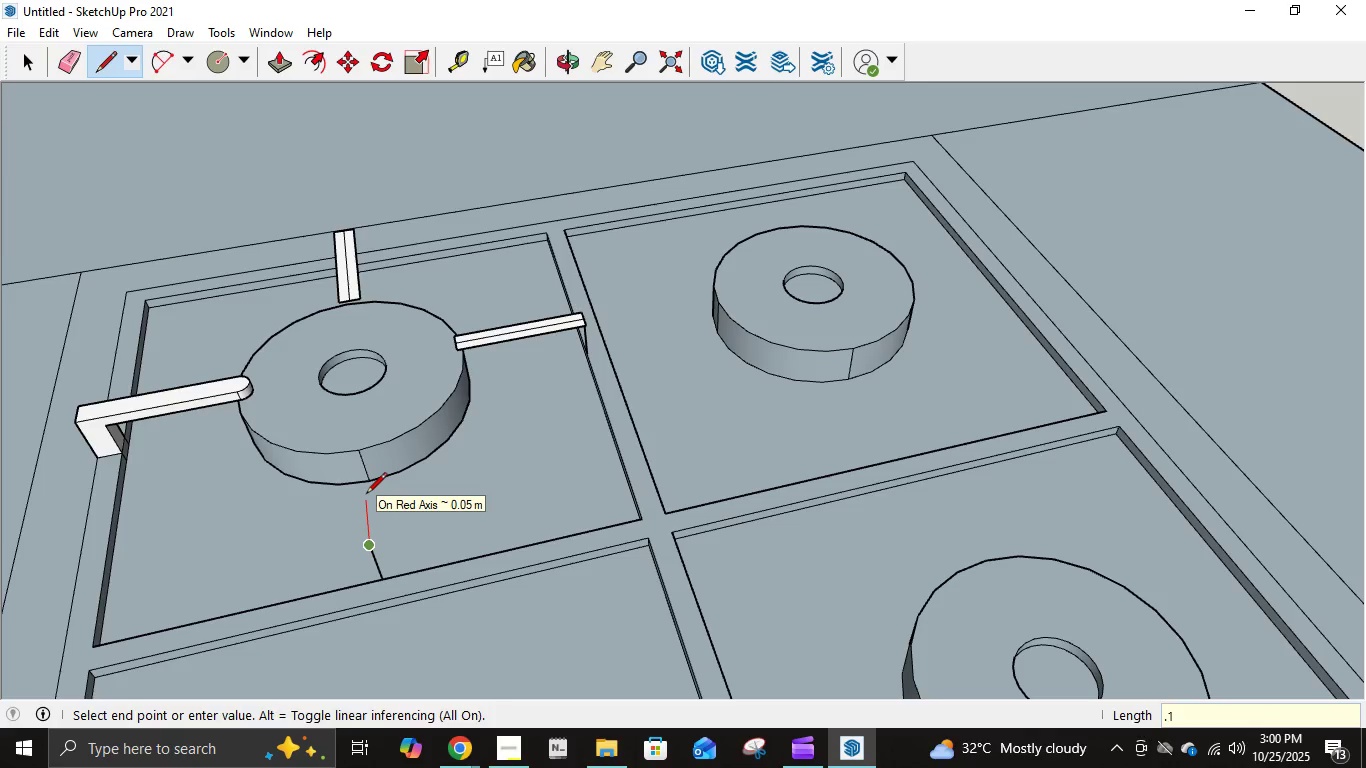 
key(Numpad2)
 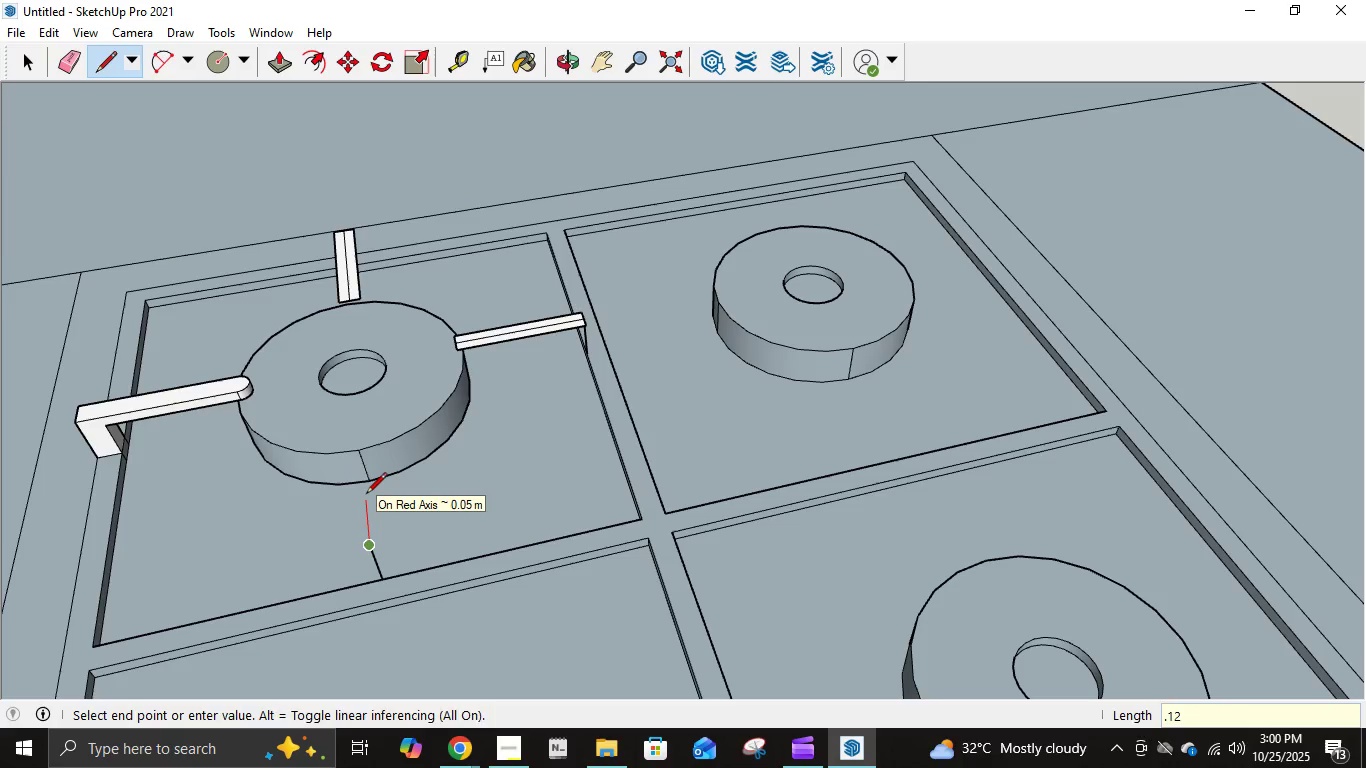 
key(NumpadEnter)
 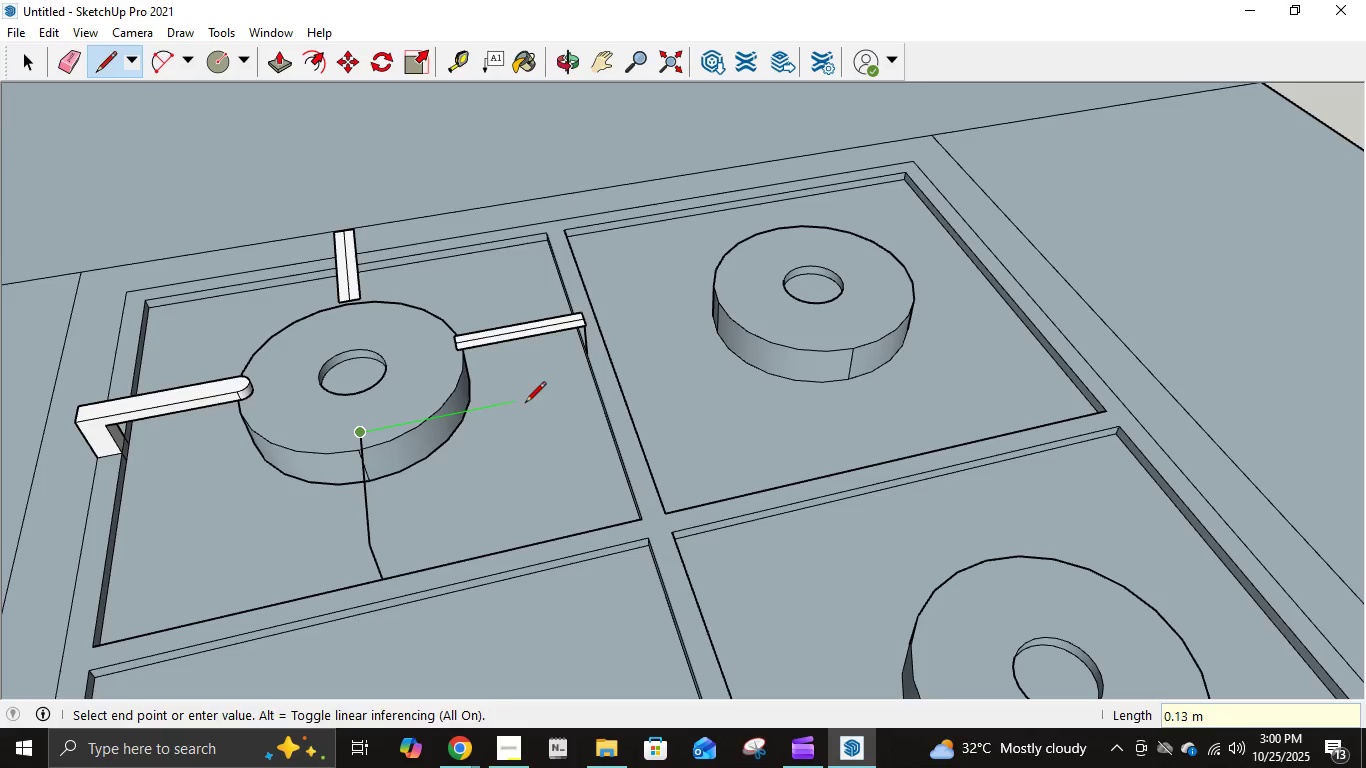 
key(NumpadDecimal)
 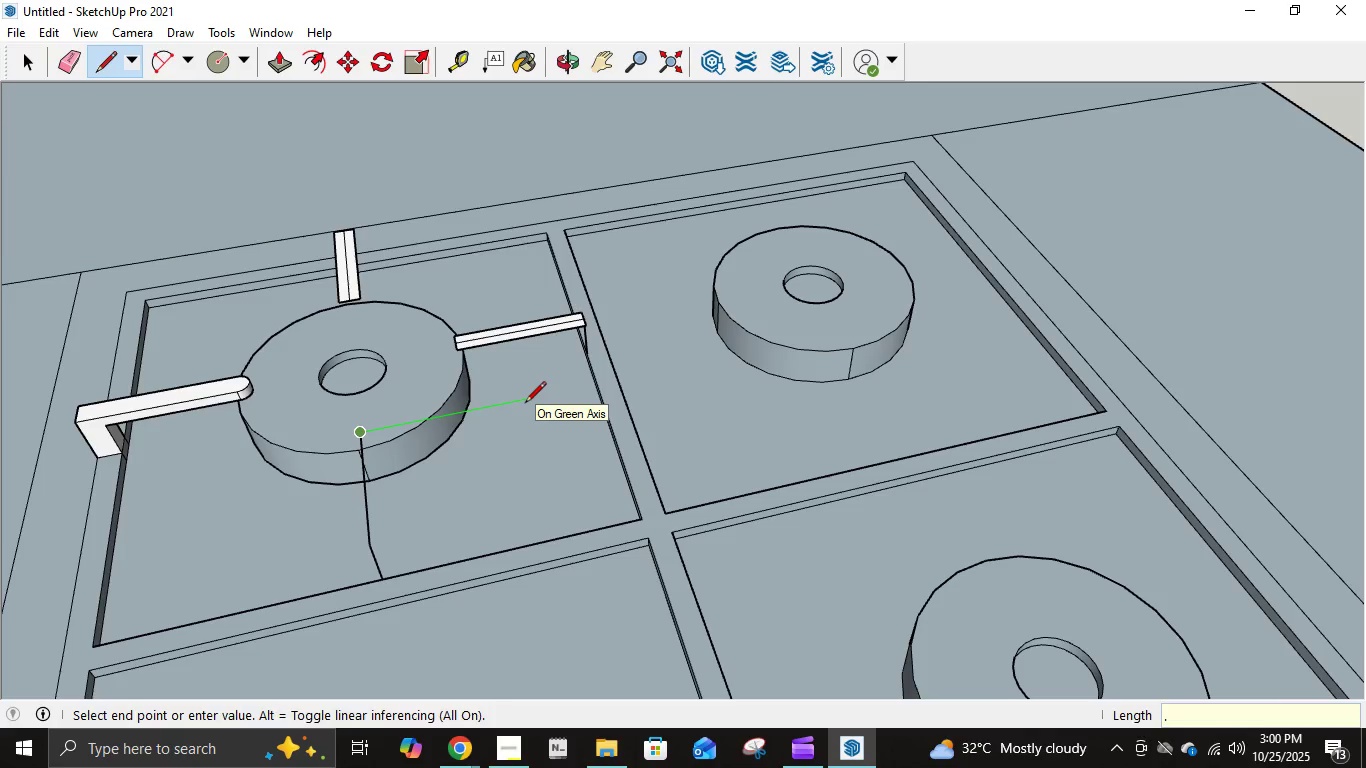 
key(Numpad0)
 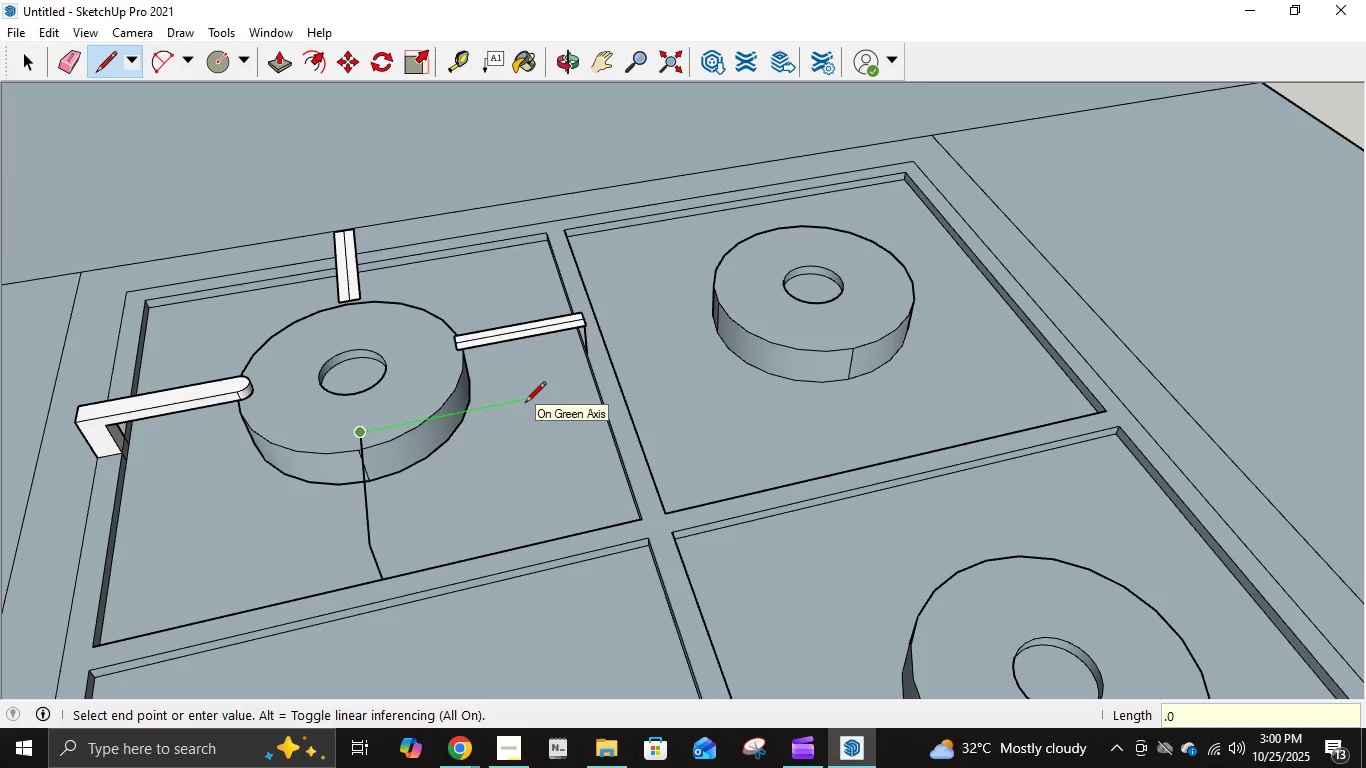 
key(Numpad1)
 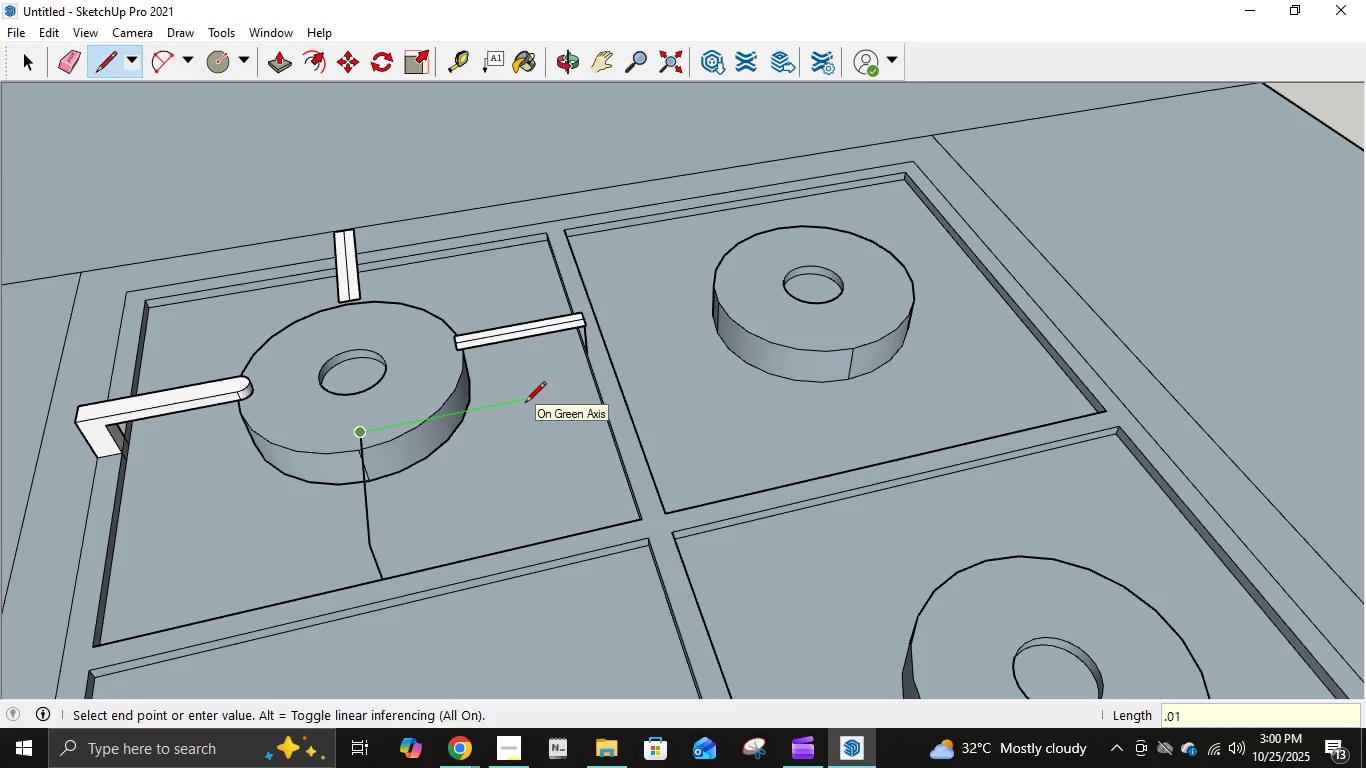 
key(NumpadEnter)
 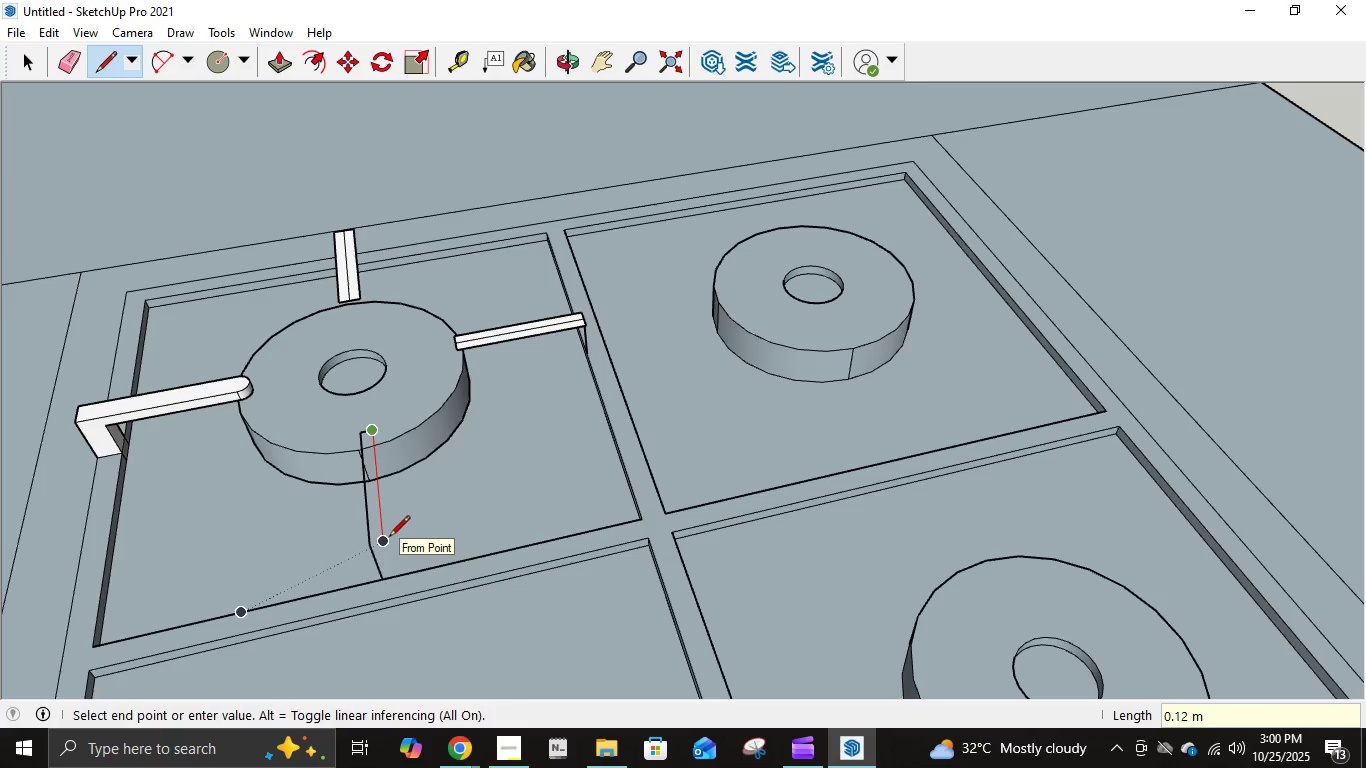 
key(NumpadDecimal)
 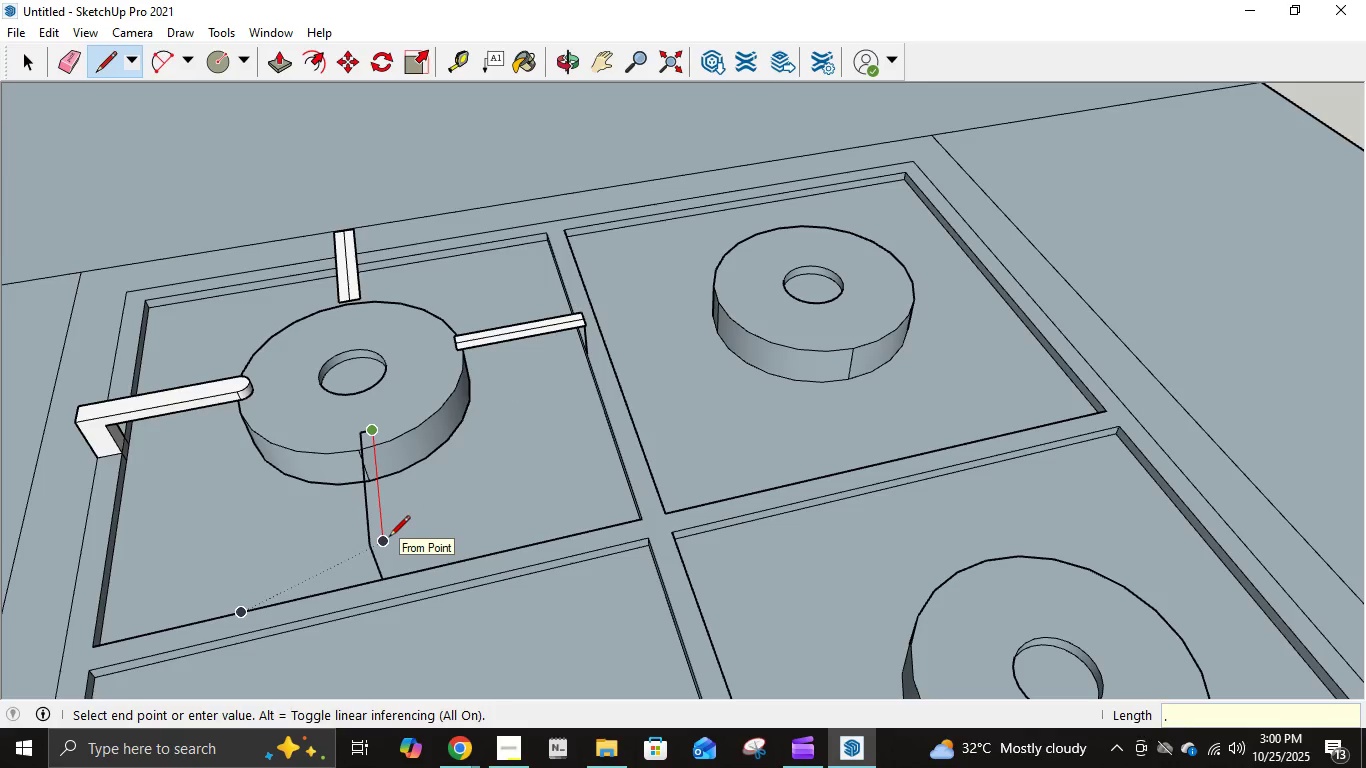 
key(Numpad1)
 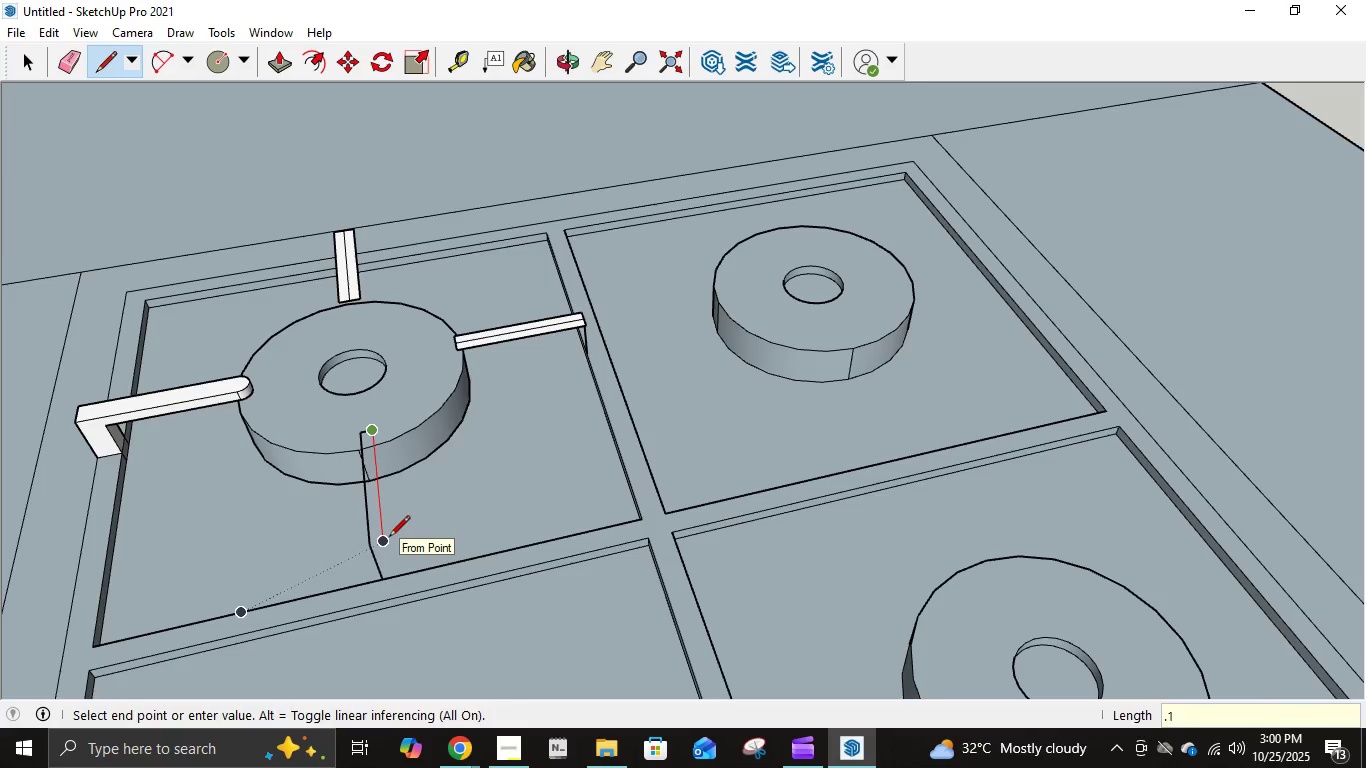 
key(Numpad2)
 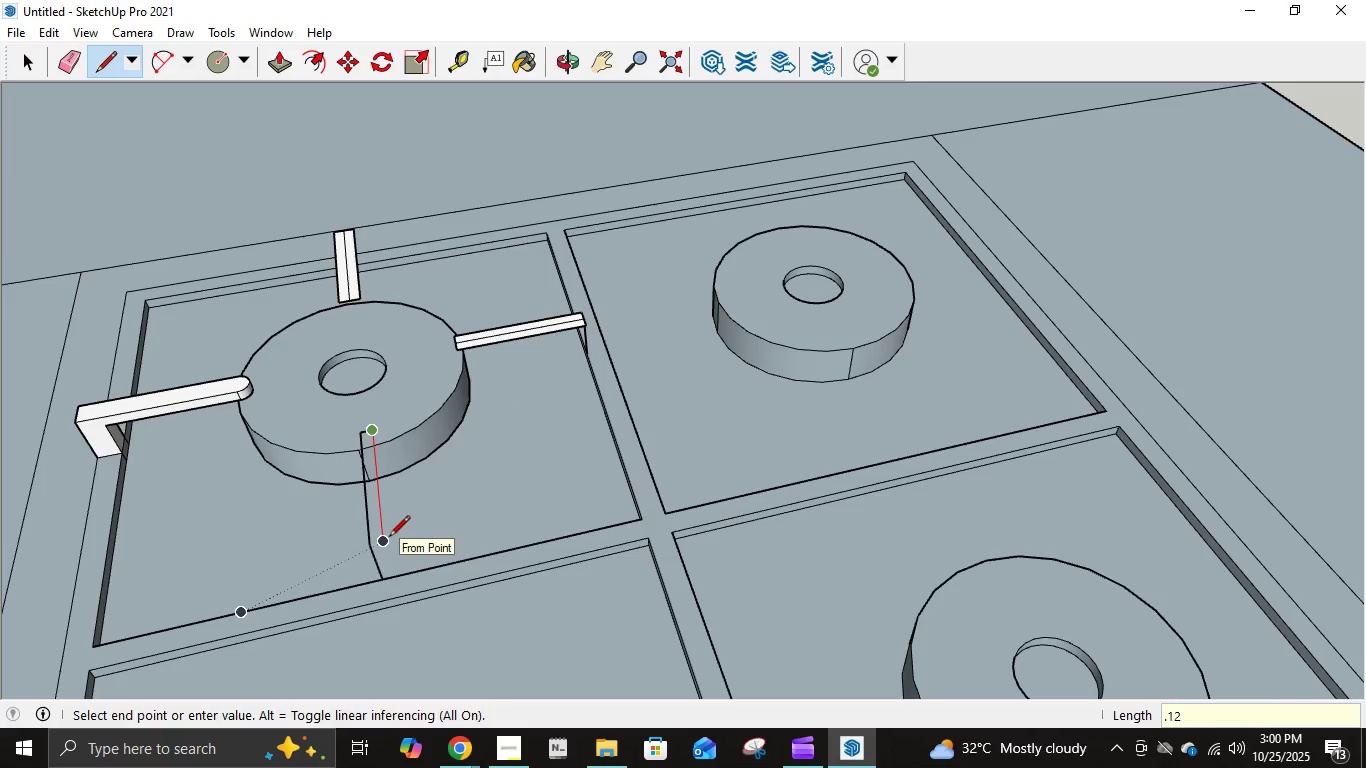 
key(NumpadEnter)
 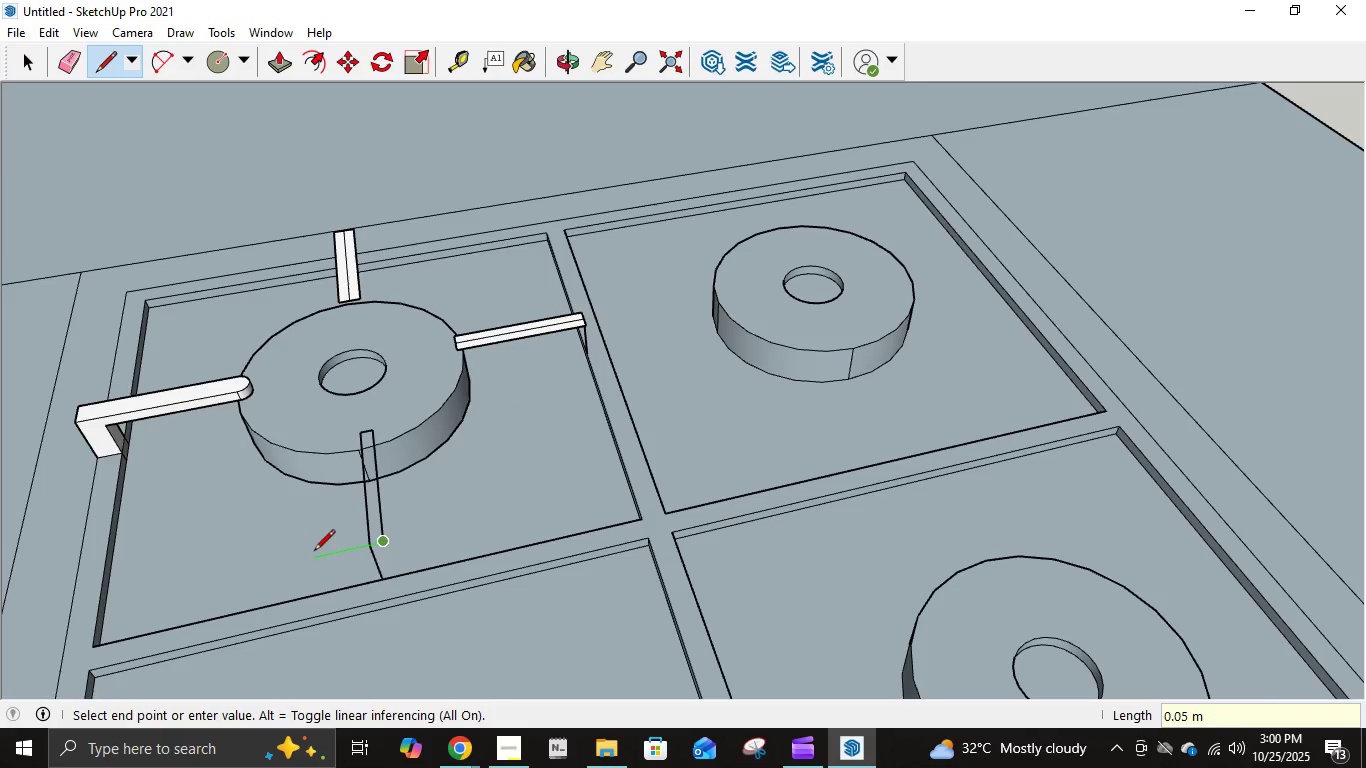 
key(NumpadDecimal)
 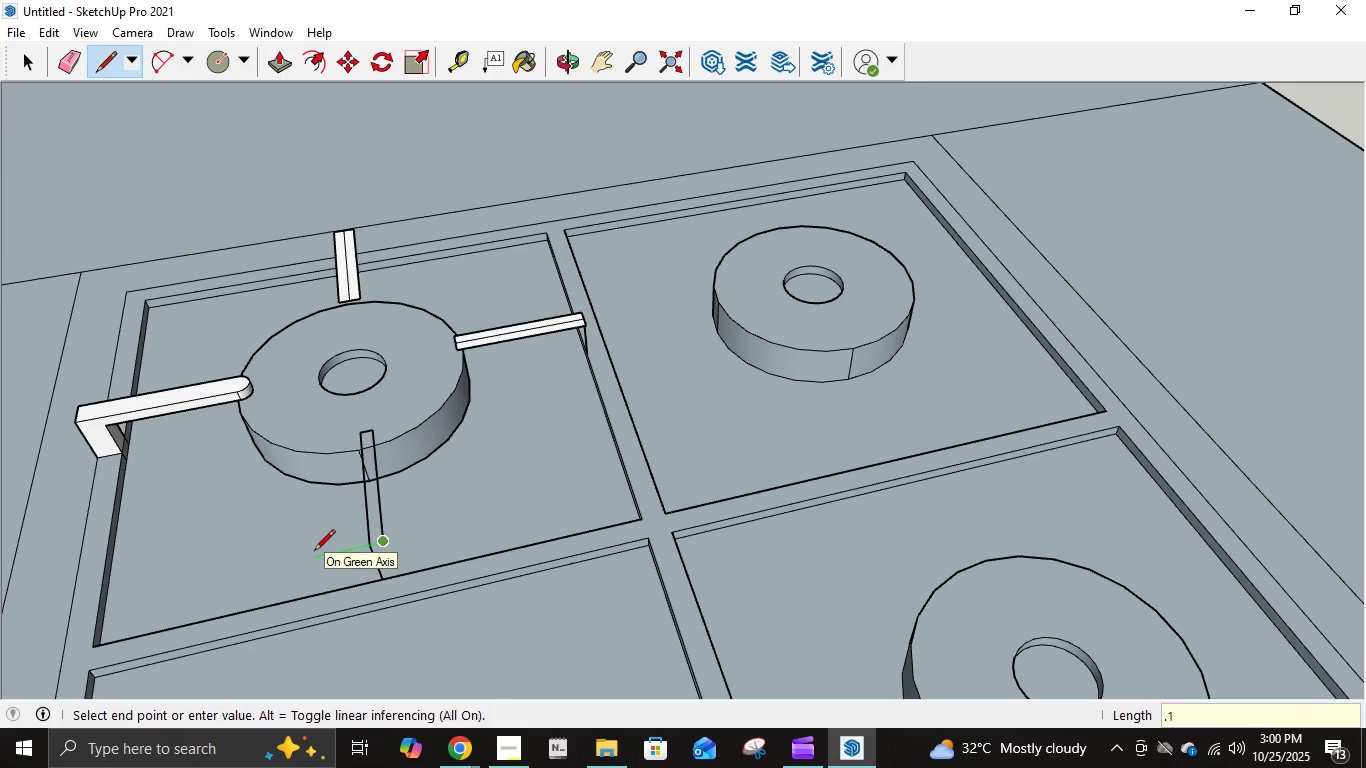 
key(Numpad1)
 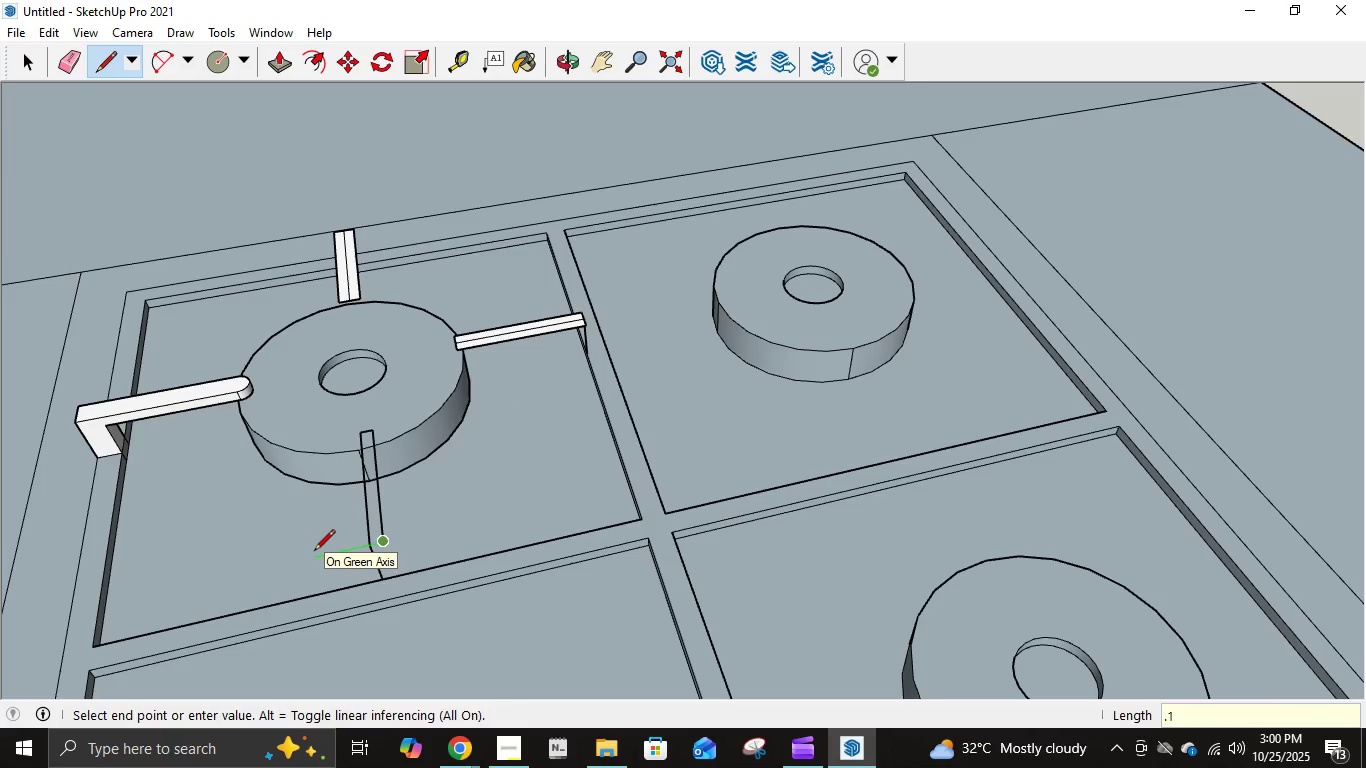 
key(Backspace)
 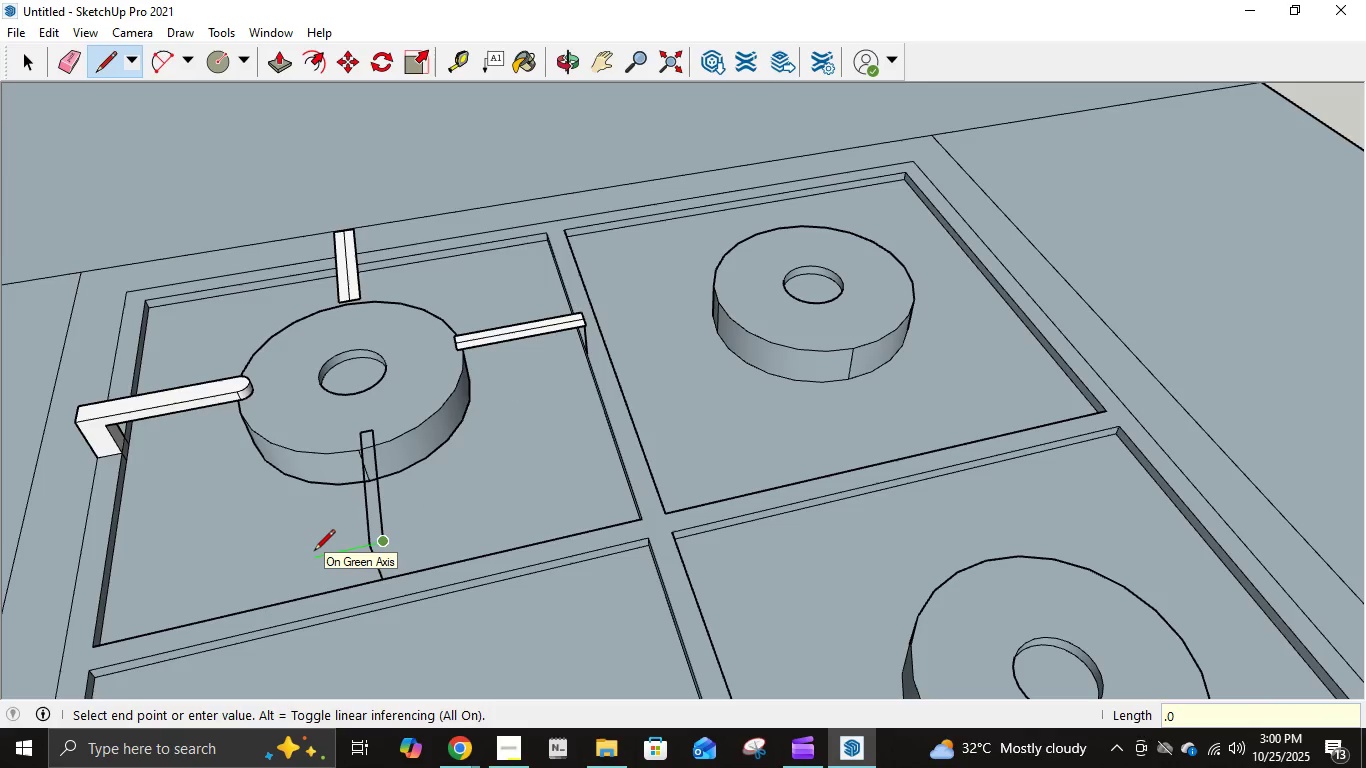 
key(Numpad0)
 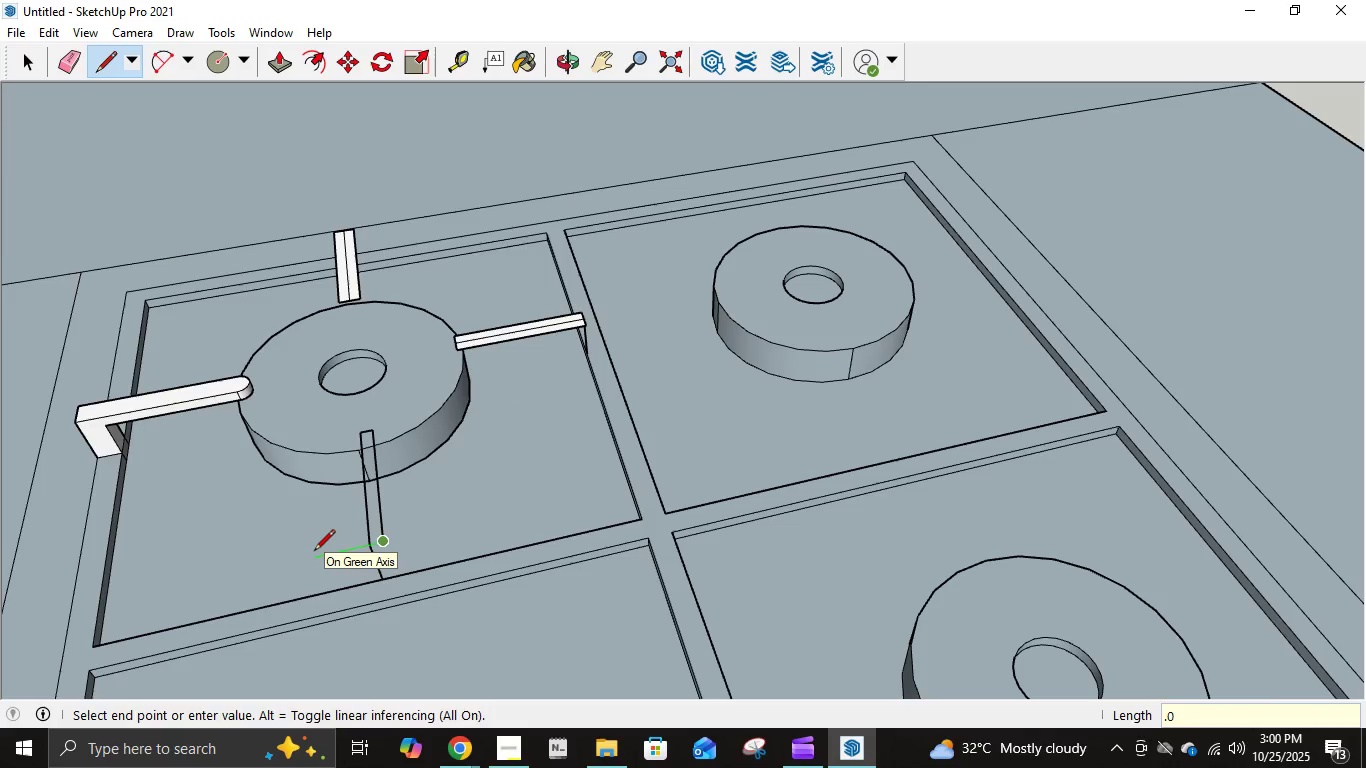 
key(Numpad2)
 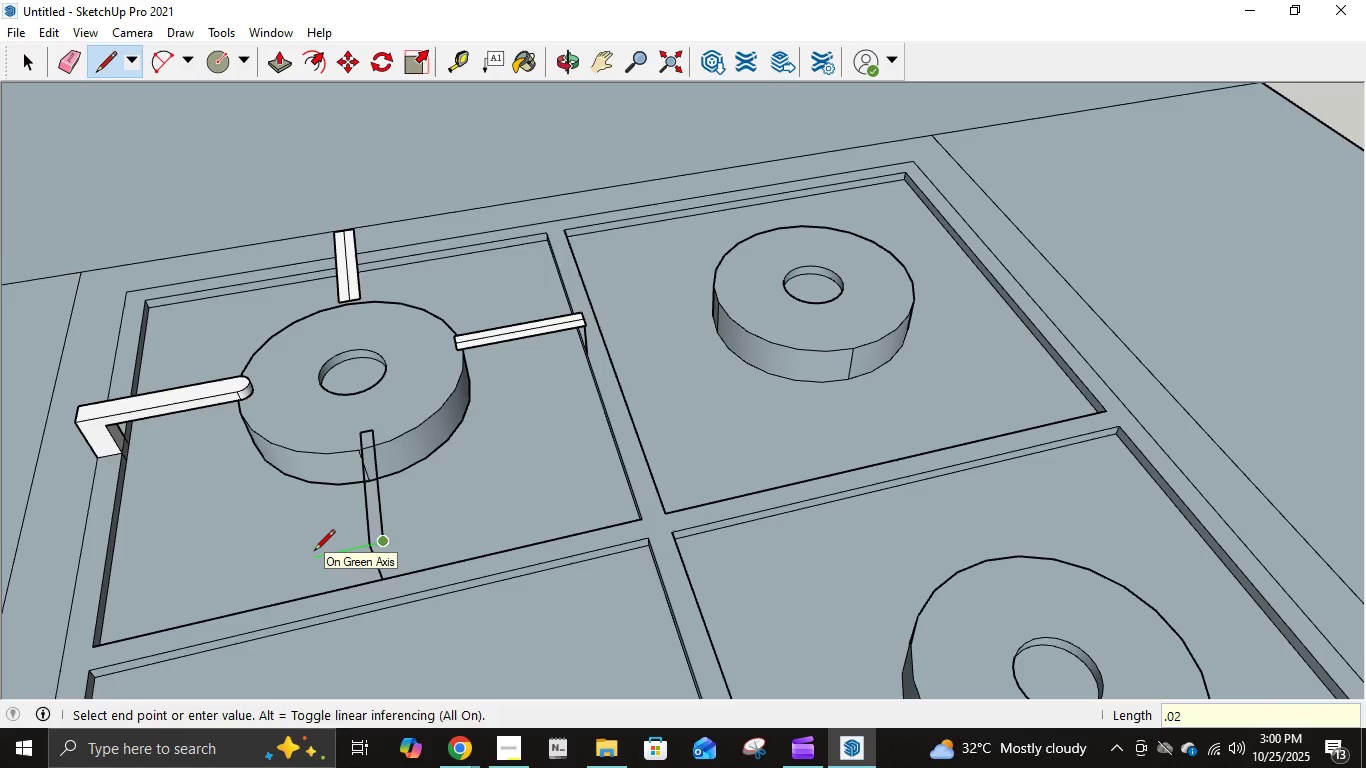 
key(NumpadEnter)
 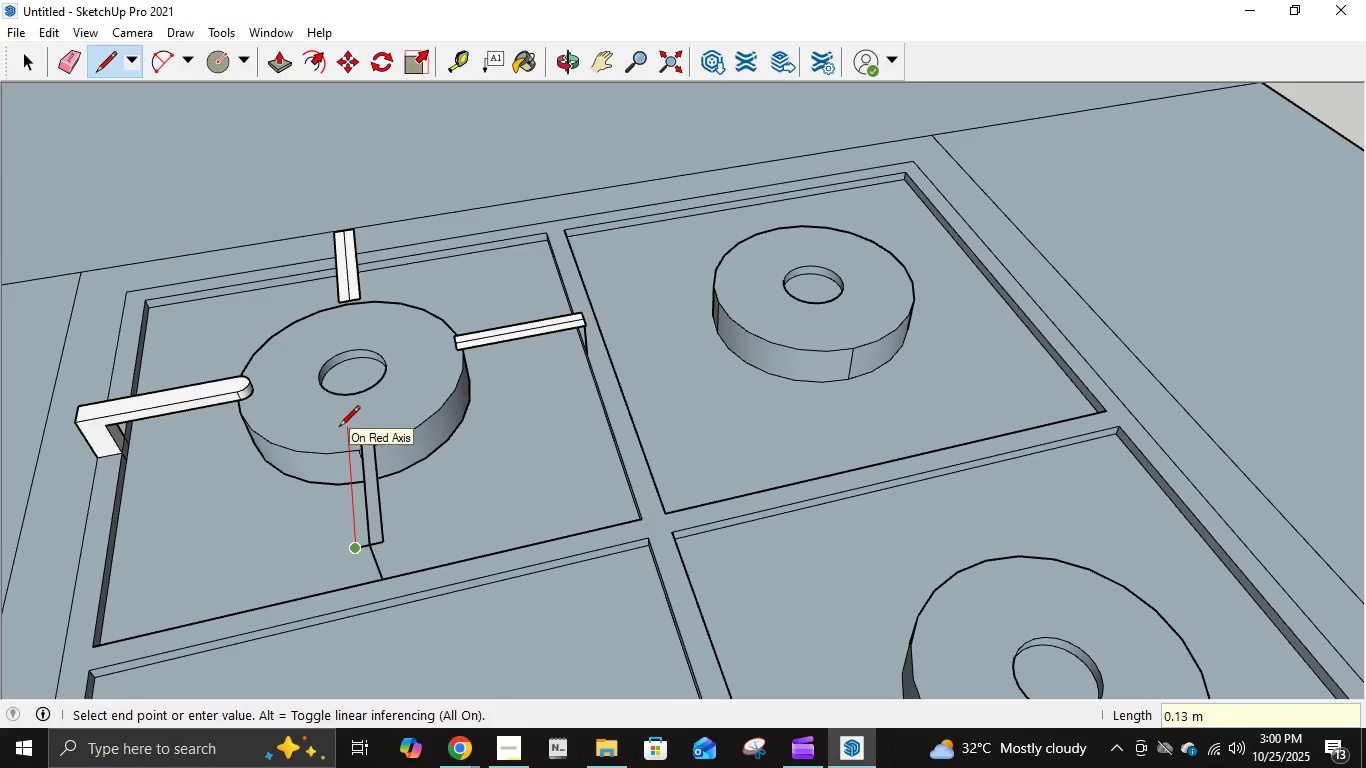 
key(NumpadDecimal)
 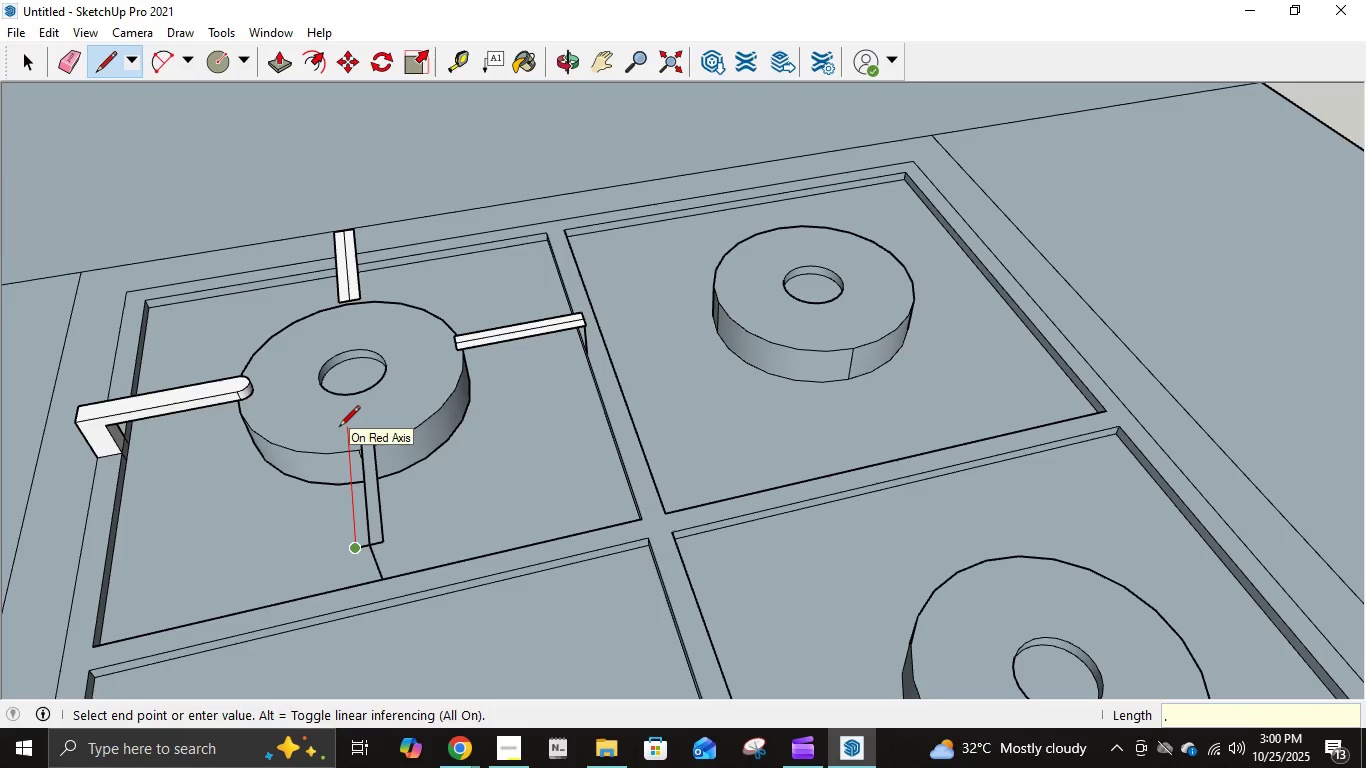 
key(Numpad1)
 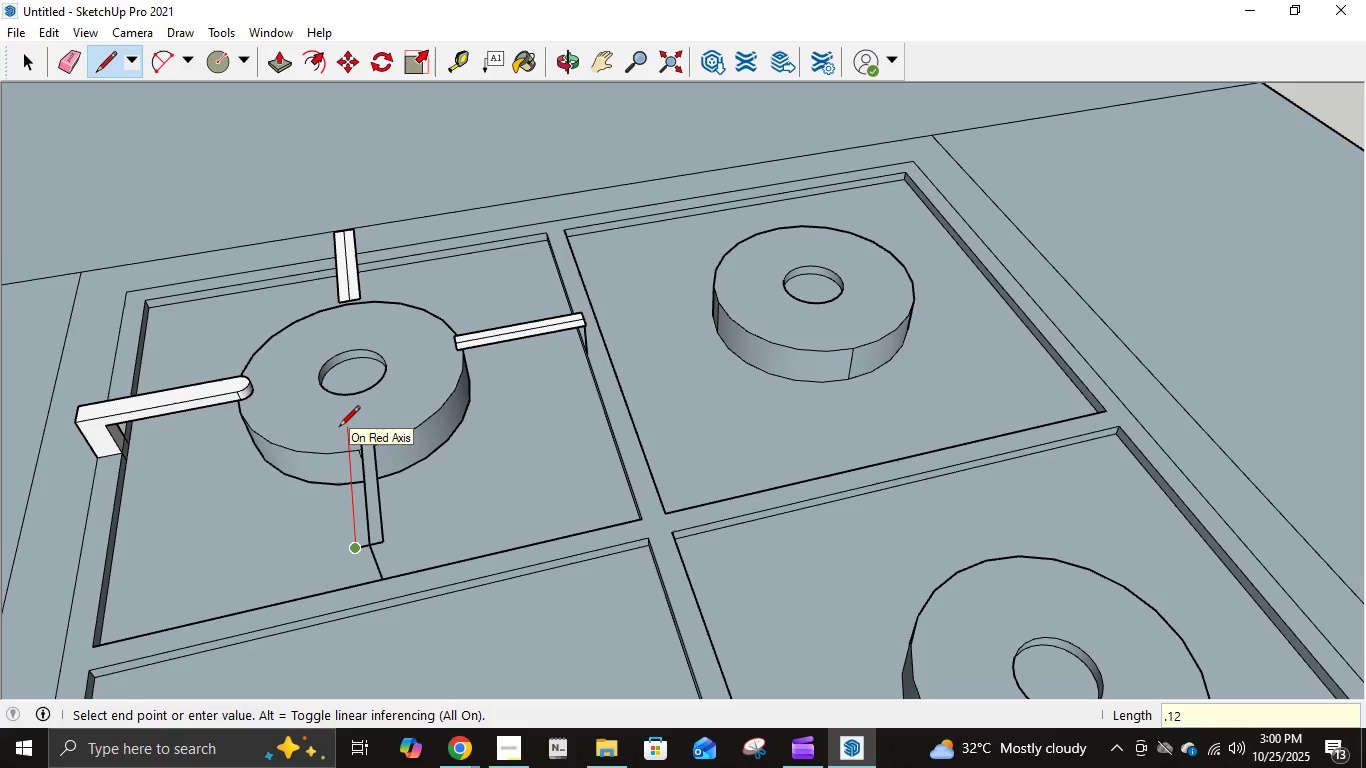 
key(Numpad2)
 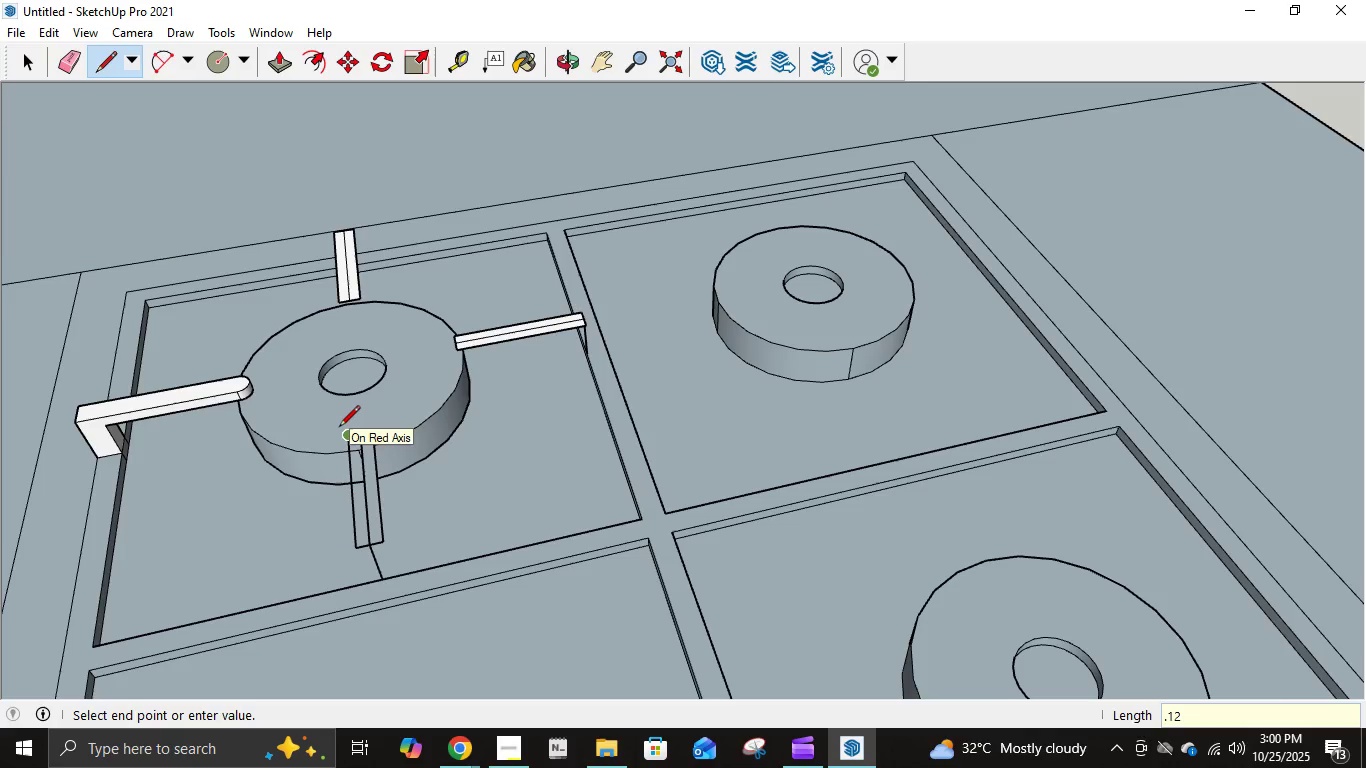 
key(NumpadEnter)
 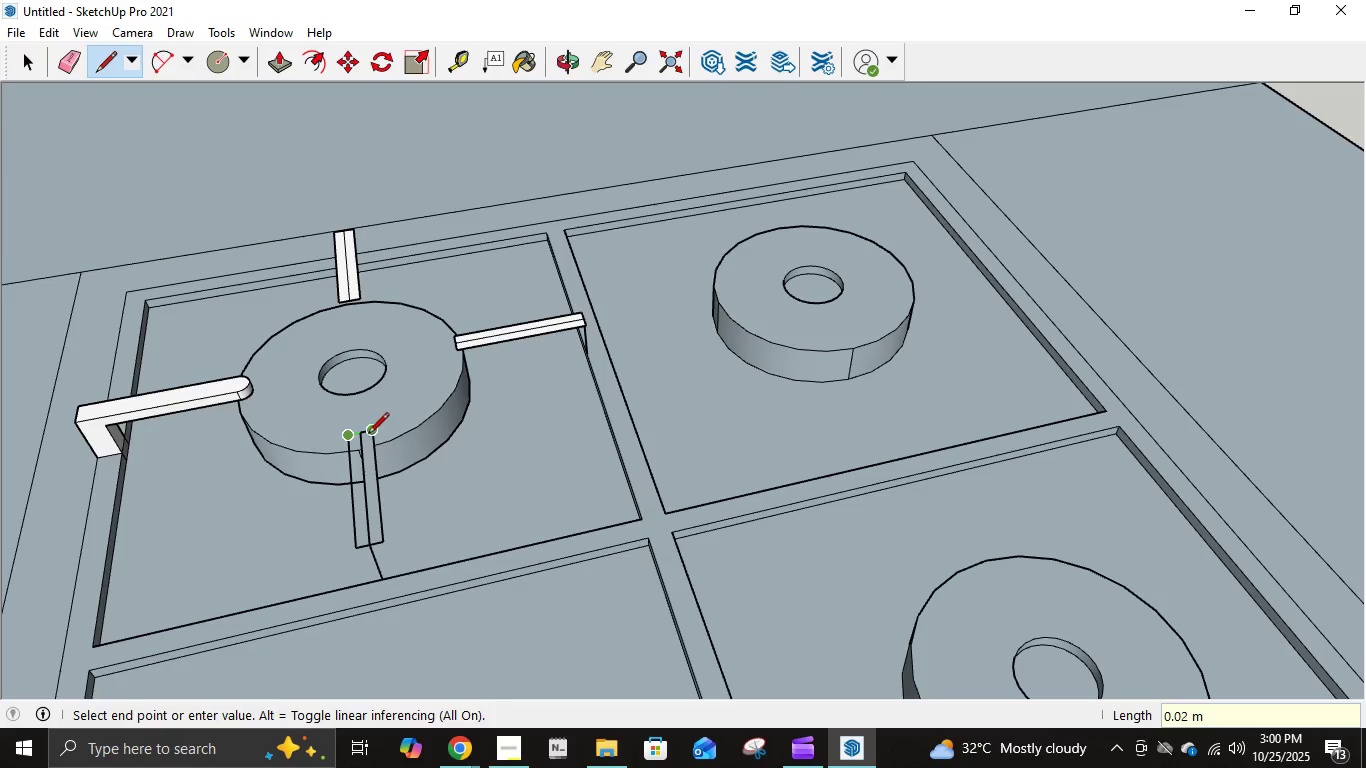 
left_click([362, 434])
 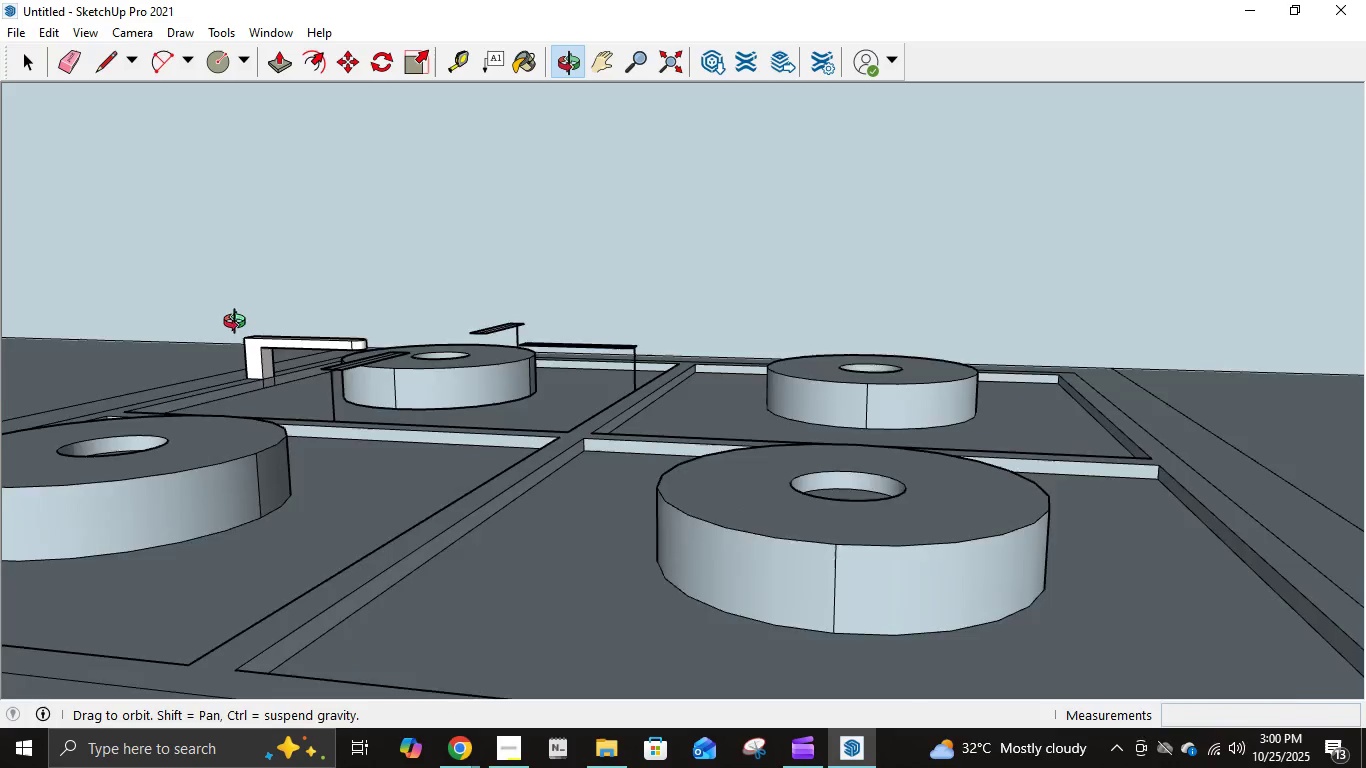 
scroll: coordinate [355, 356], scroll_direction: up, amount: 5.0
 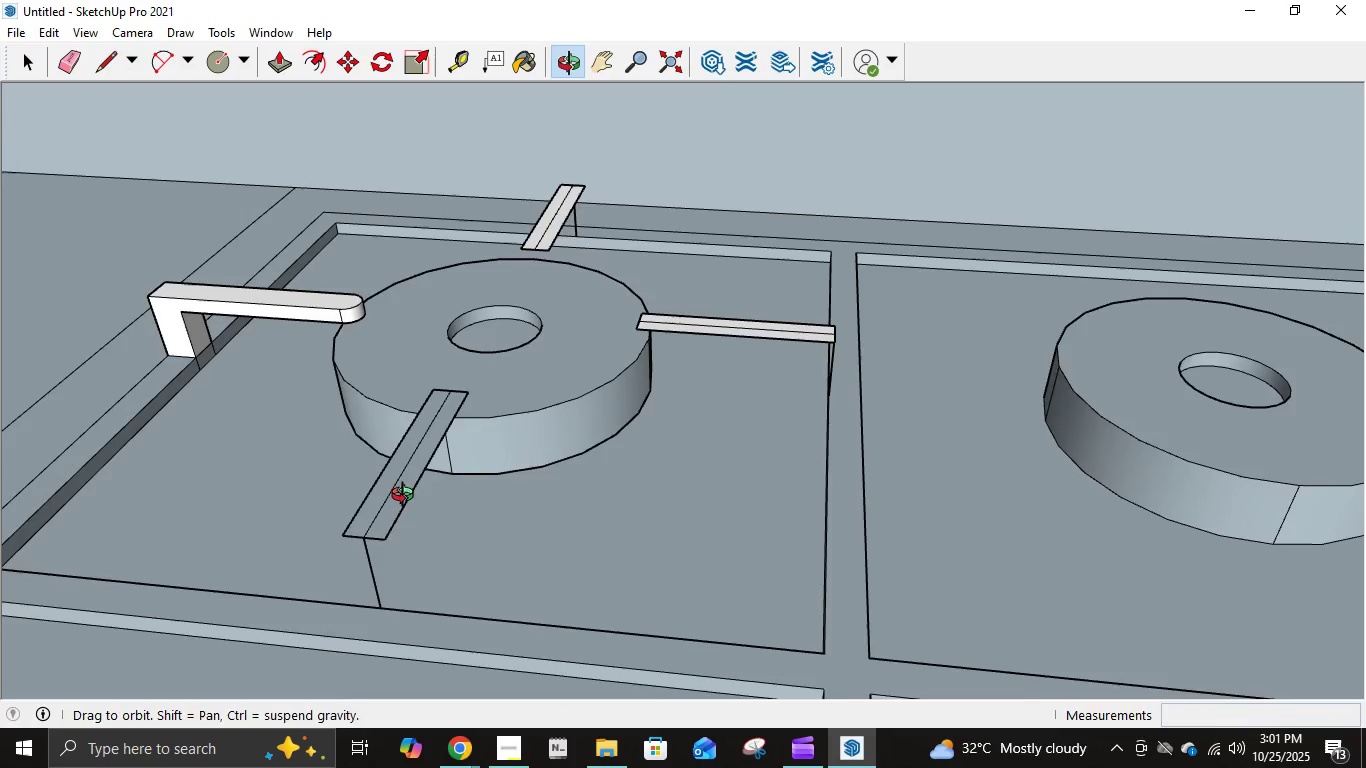 
key(E)
 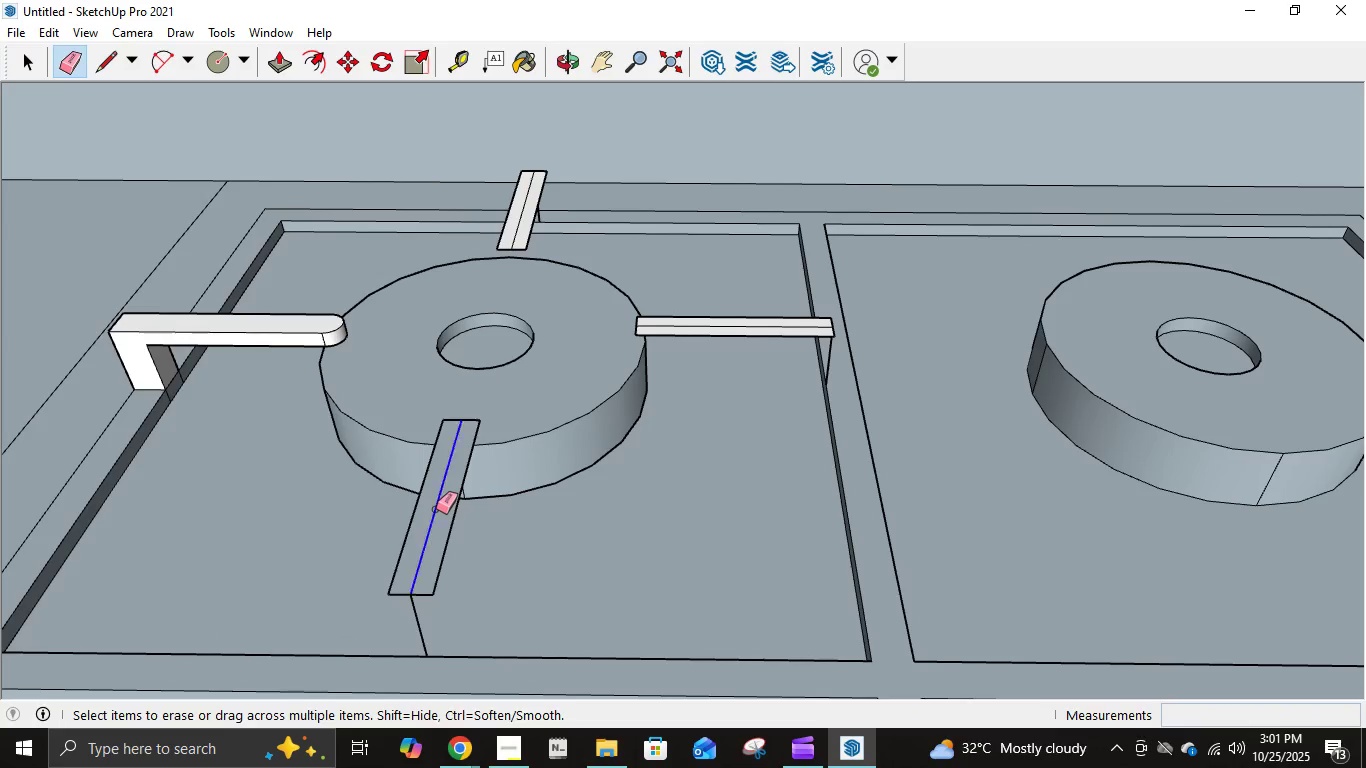 
left_click([436, 509])
 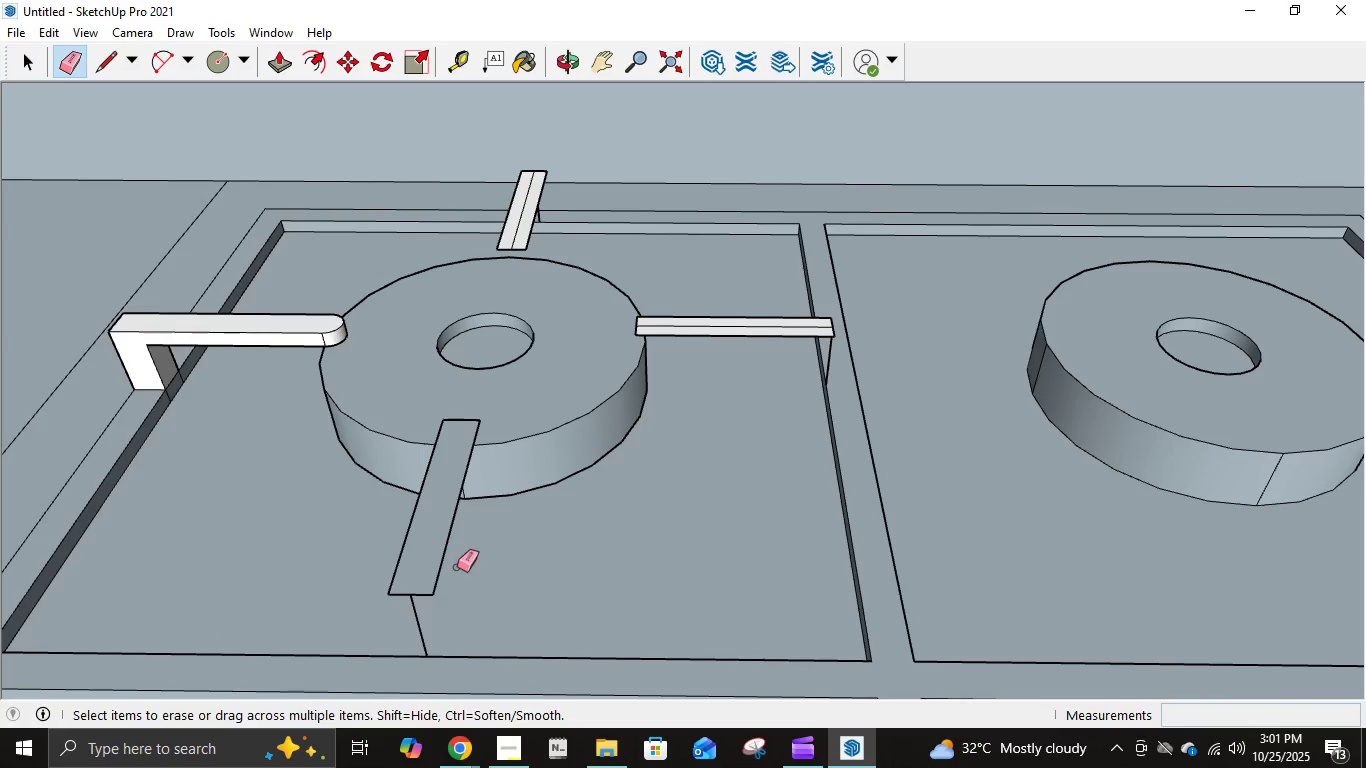 
scroll: coordinate [459, 570], scroll_direction: down, amount: 3.0
 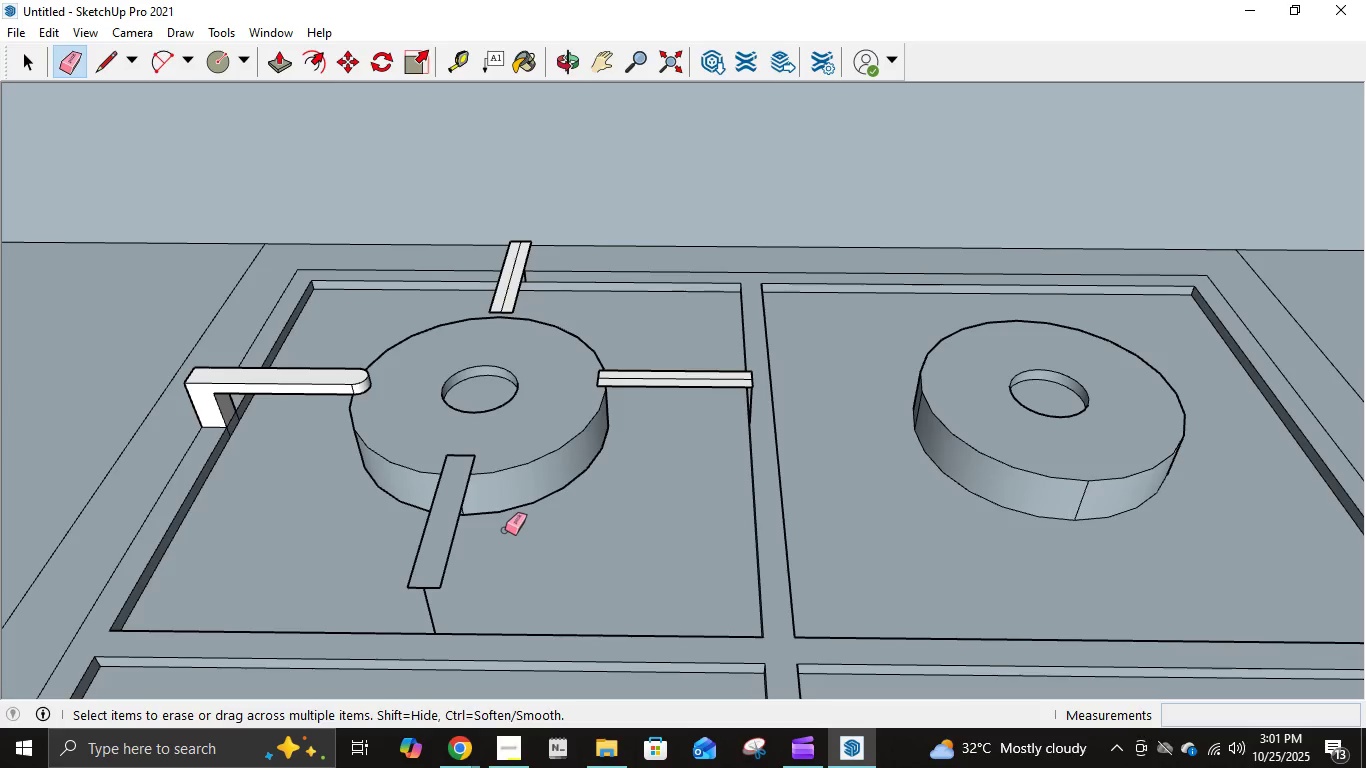 
key(Control+Z)
 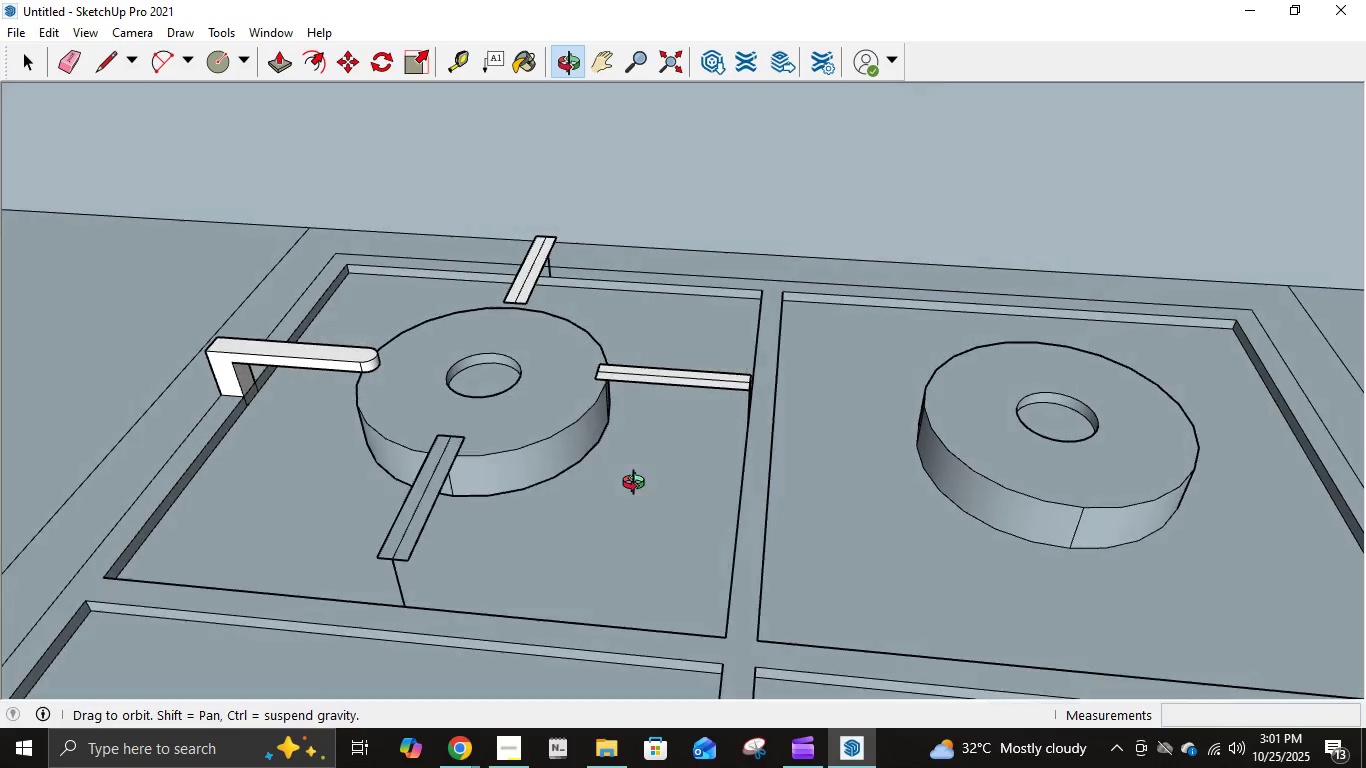 
wait(9.23)
 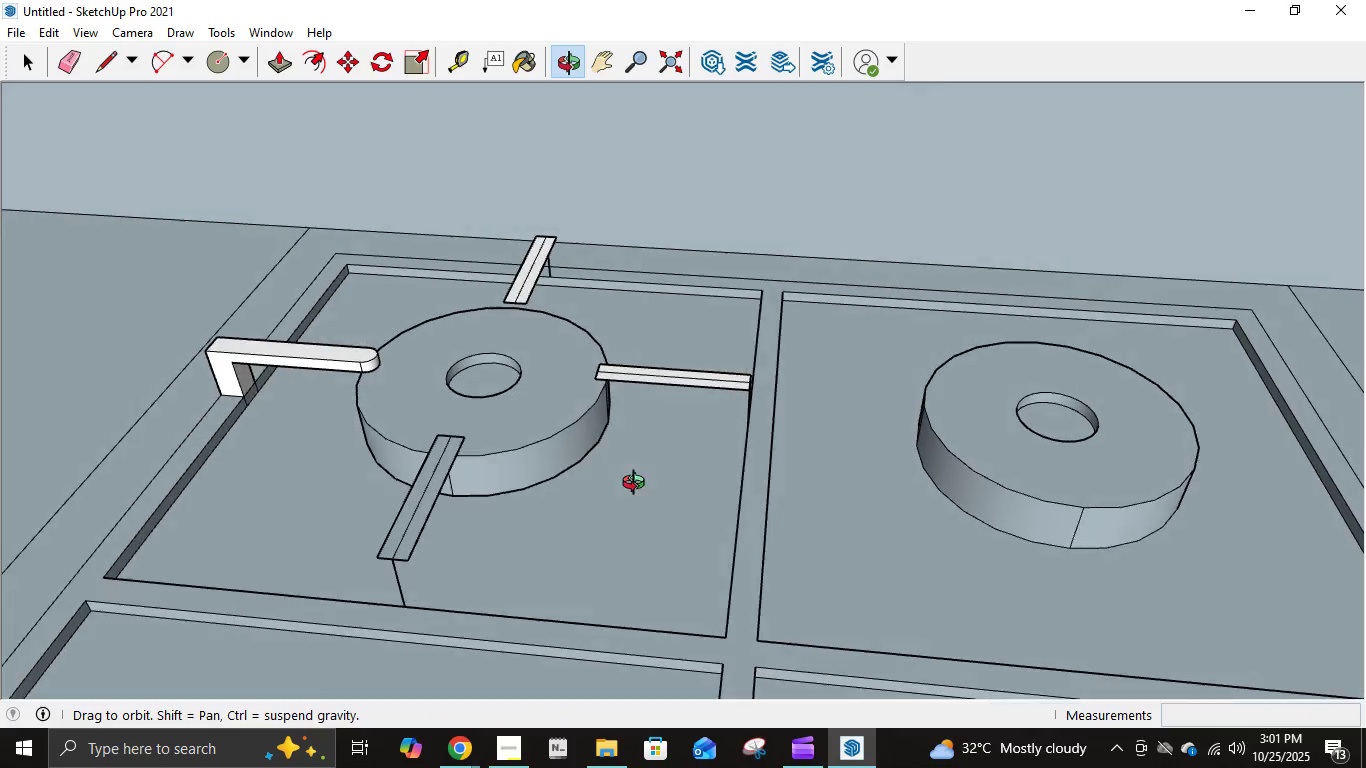 
key(L)
 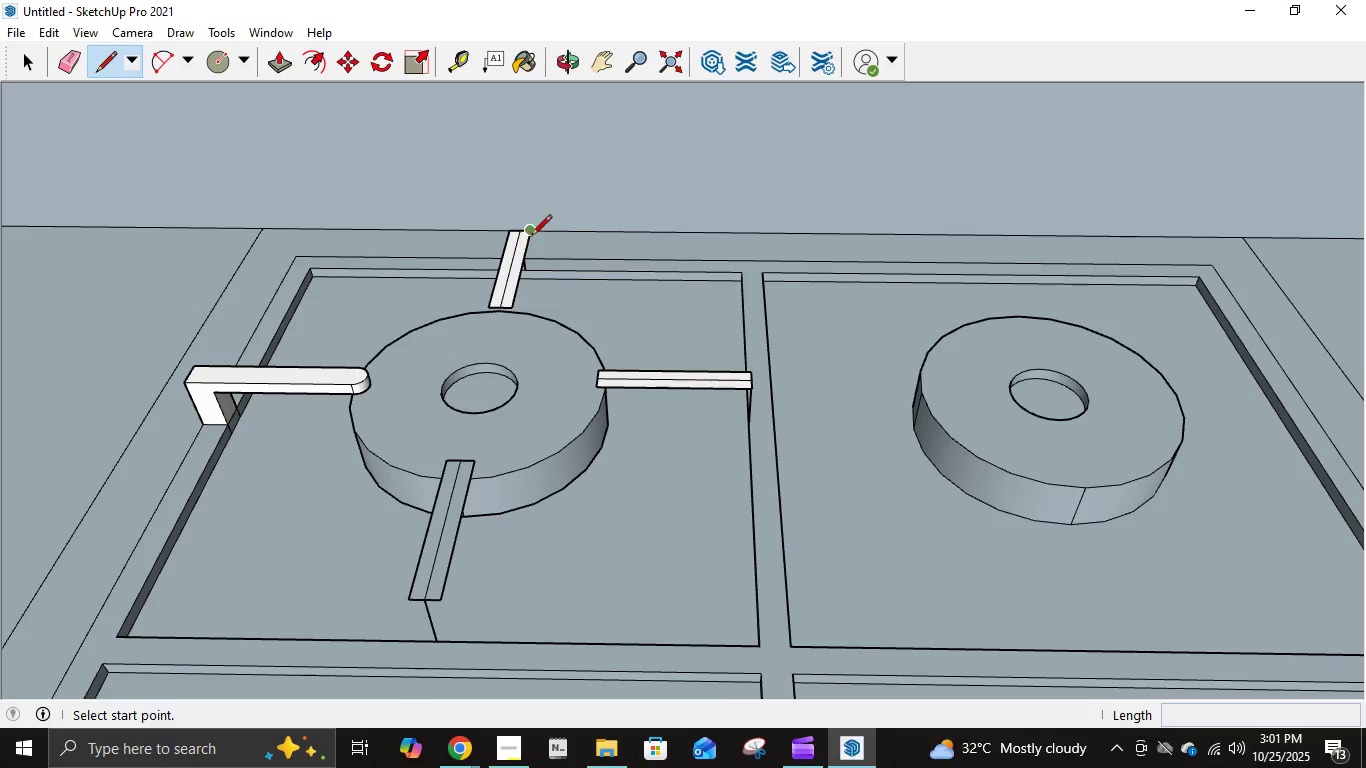 
scroll: coordinate [616, 283], scroll_direction: up, amount: 7.0
 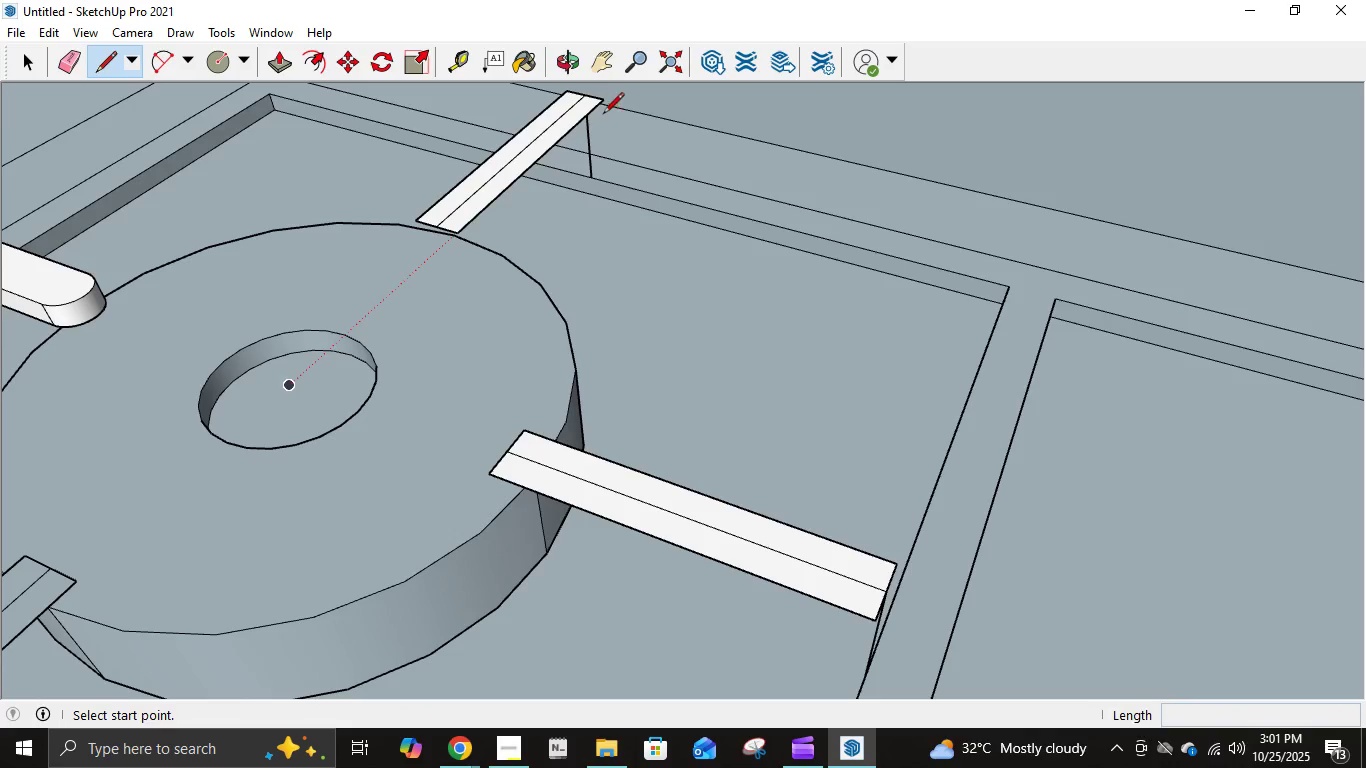 
left_click([603, 108])
 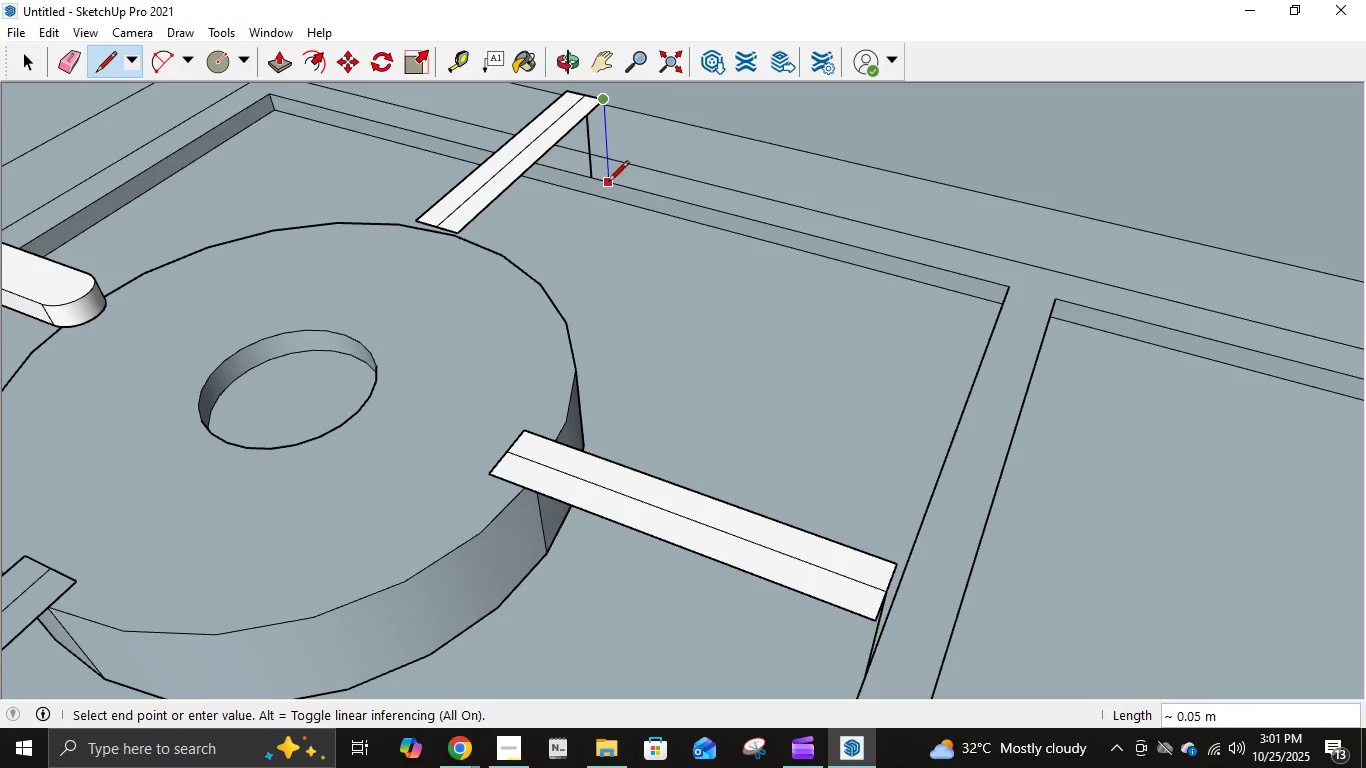 
left_click([608, 183])
 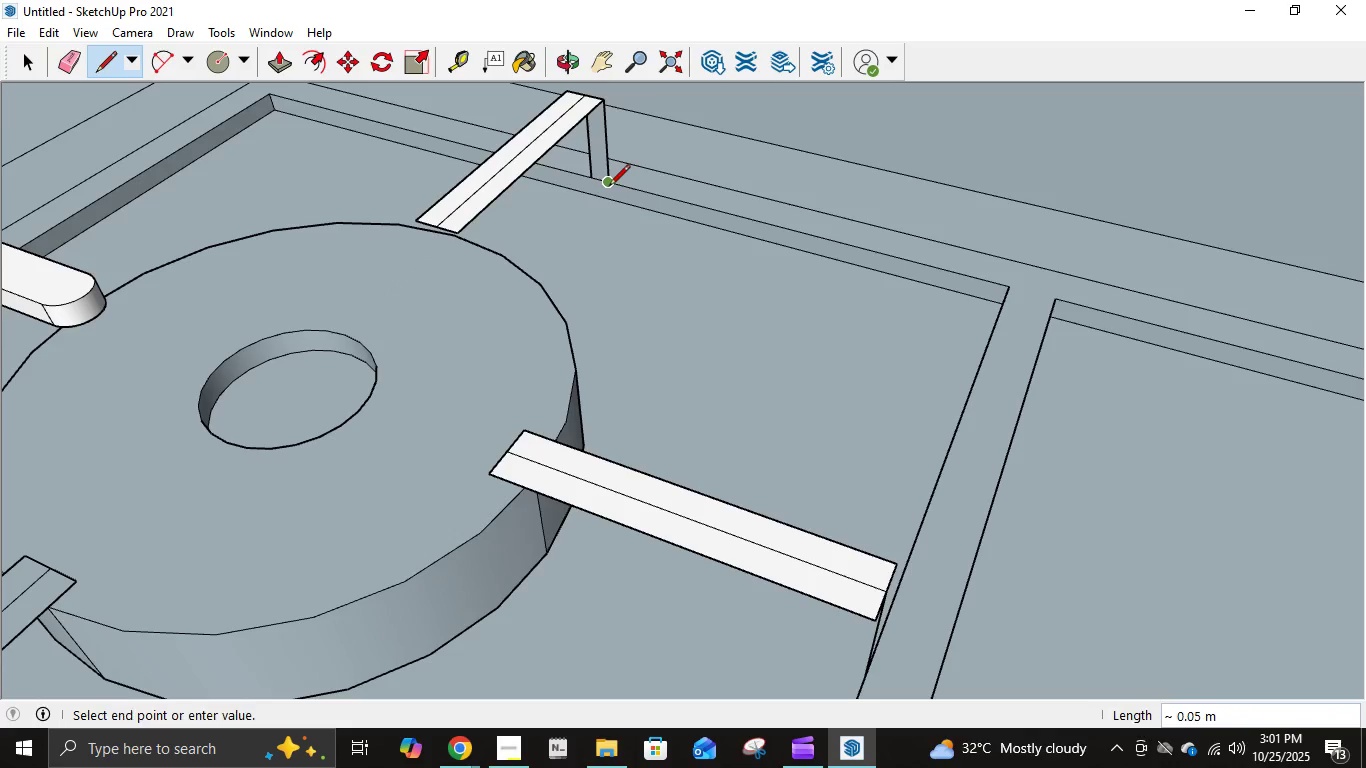 
left_click([609, 187])
 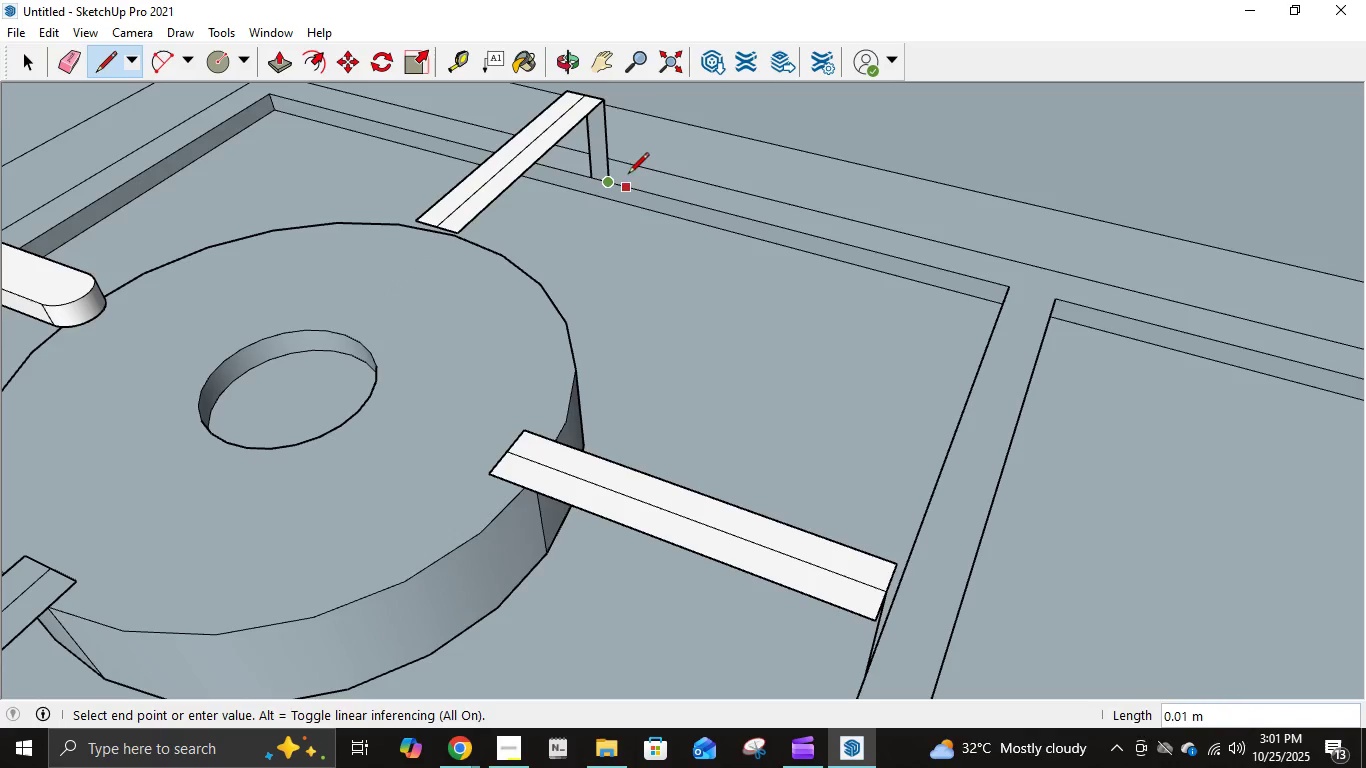 
left_click([632, 164])
 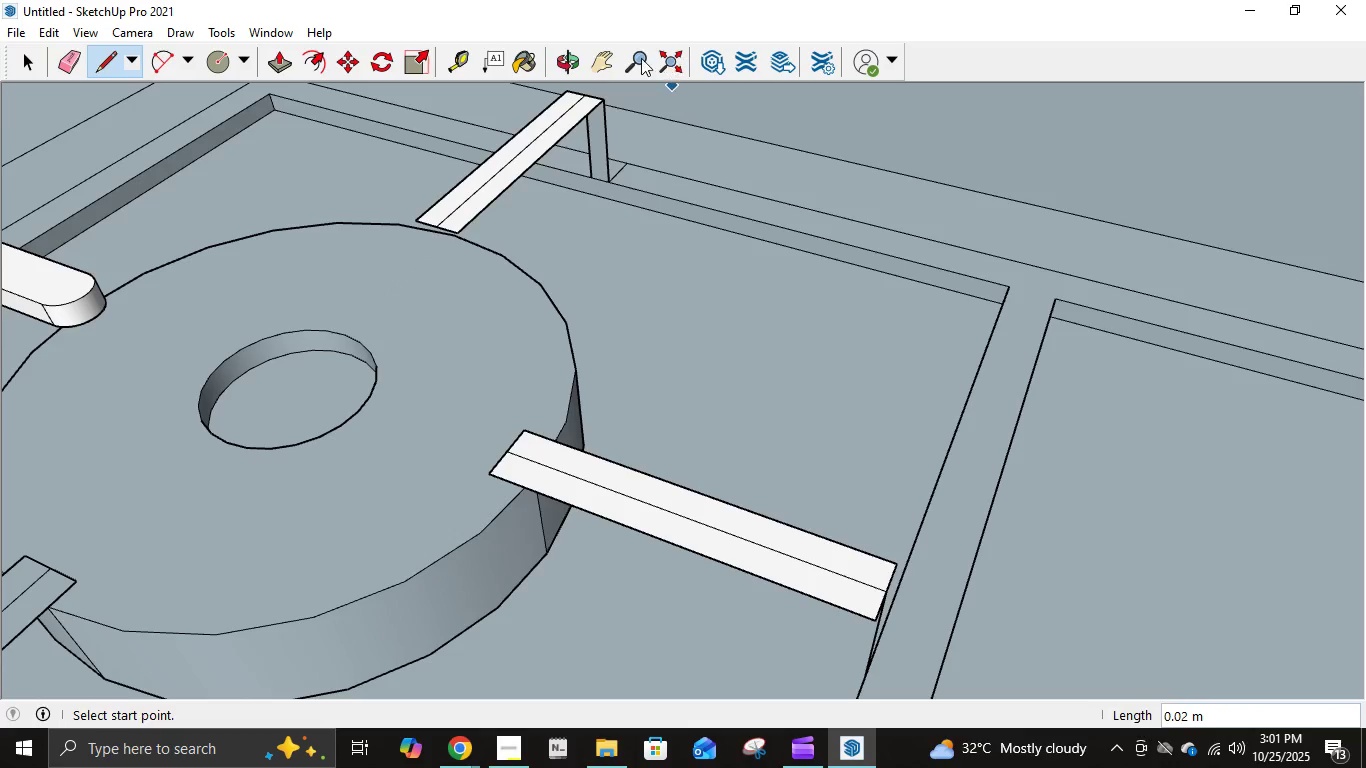 
left_click([600, 58])
 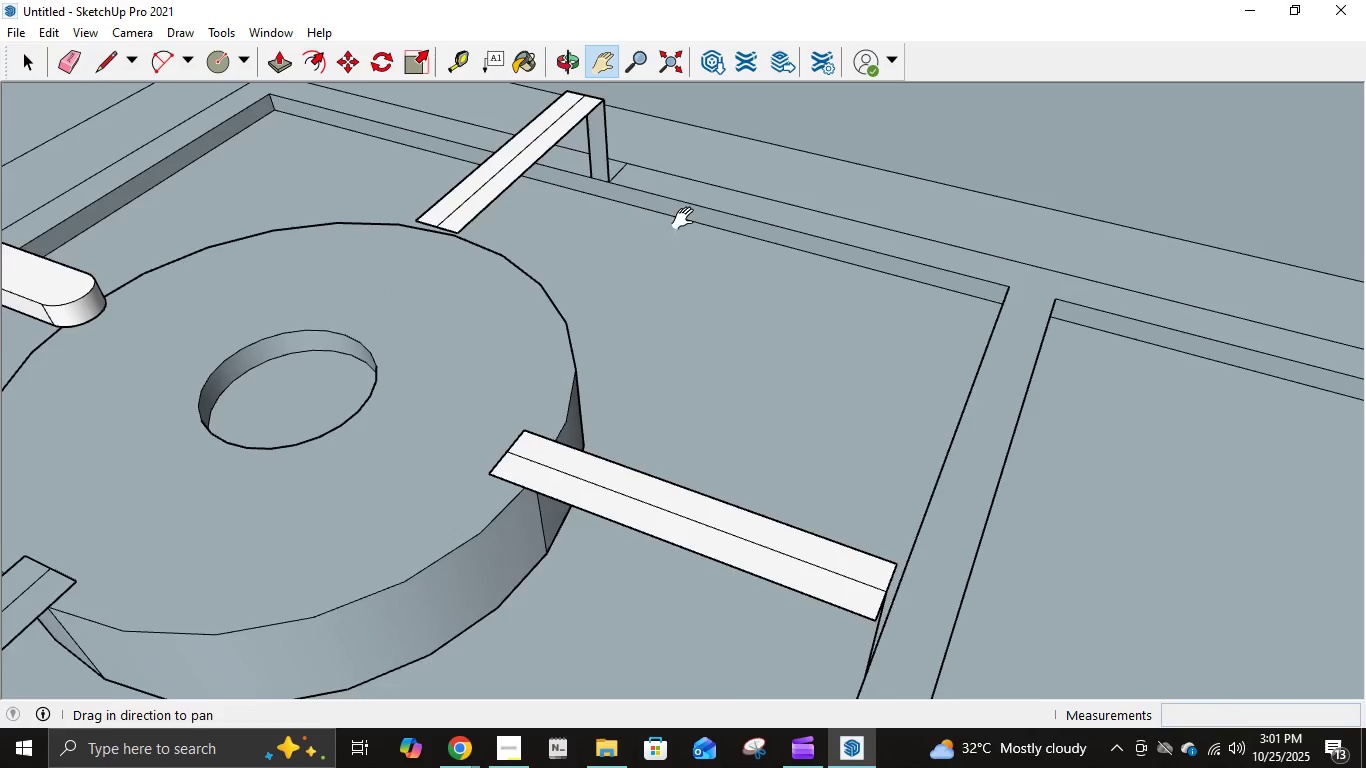 
left_click_drag(start_coordinate=[692, 238], to_coordinate=[637, 519])
 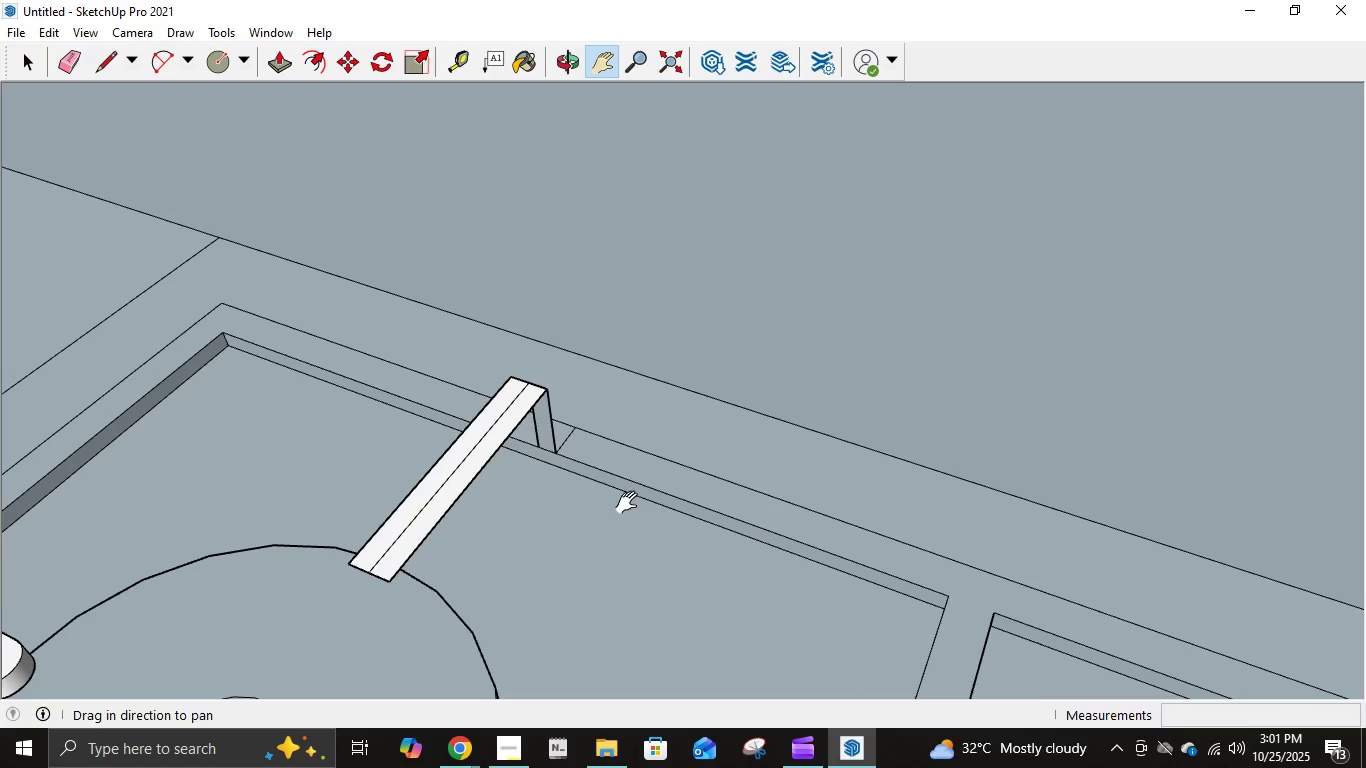 
scroll: coordinate [630, 480], scroll_direction: up, amount: 2.0